 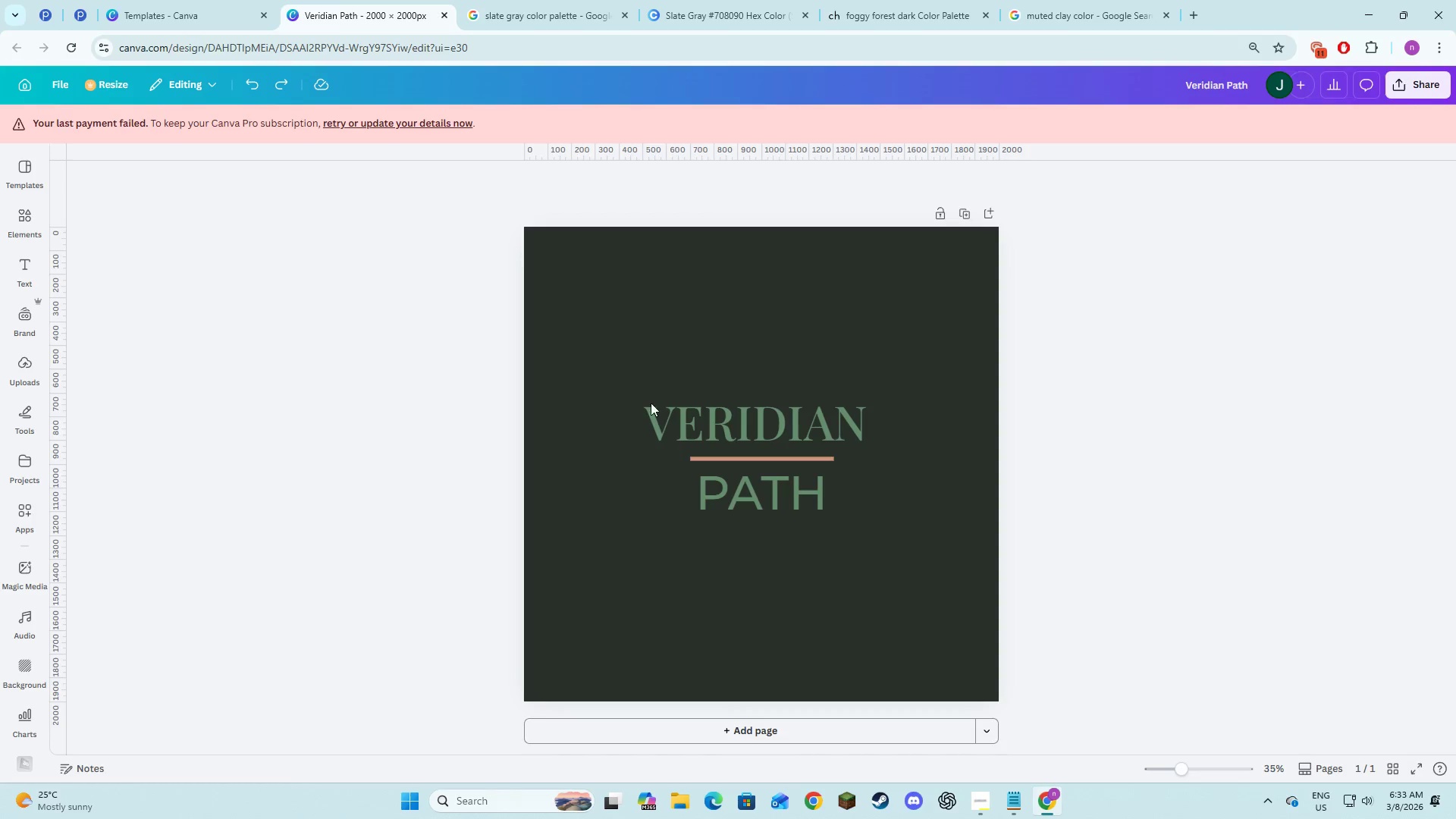 
left_click([654, 577])
 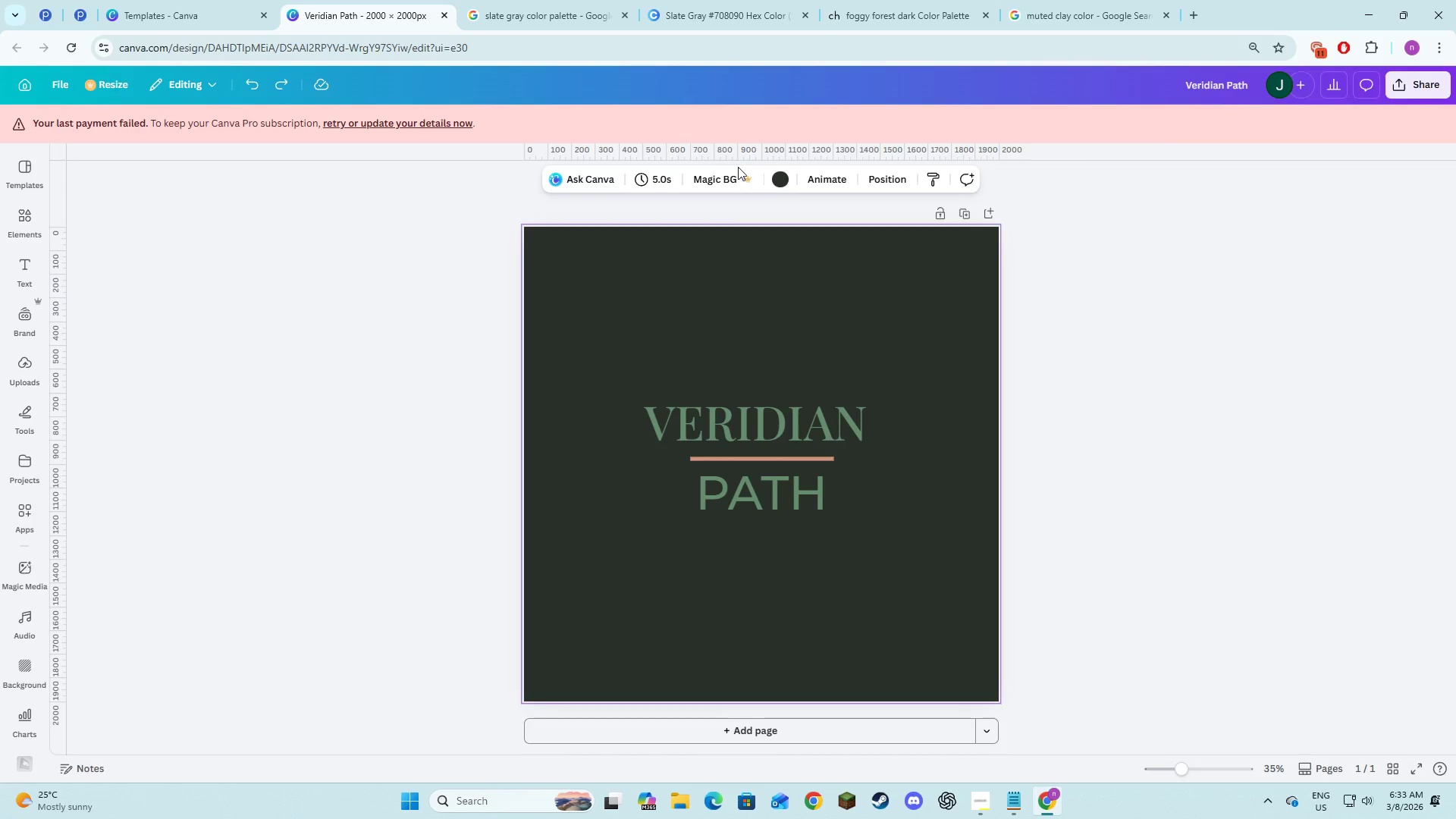 
left_click([781, 178])
 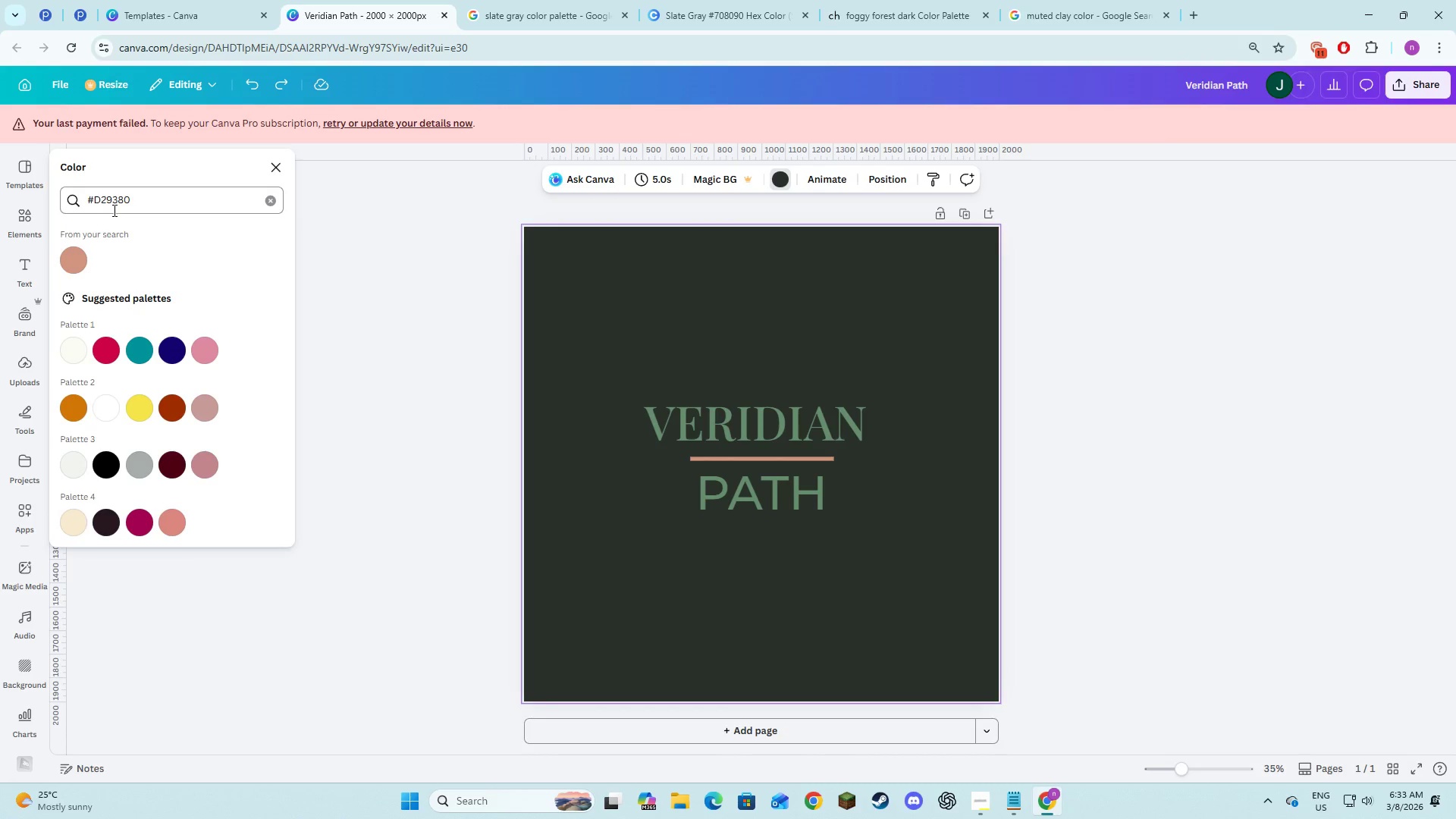 
left_click_drag(start_coordinate=[143, 207], to_coordinate=[24, 206])
 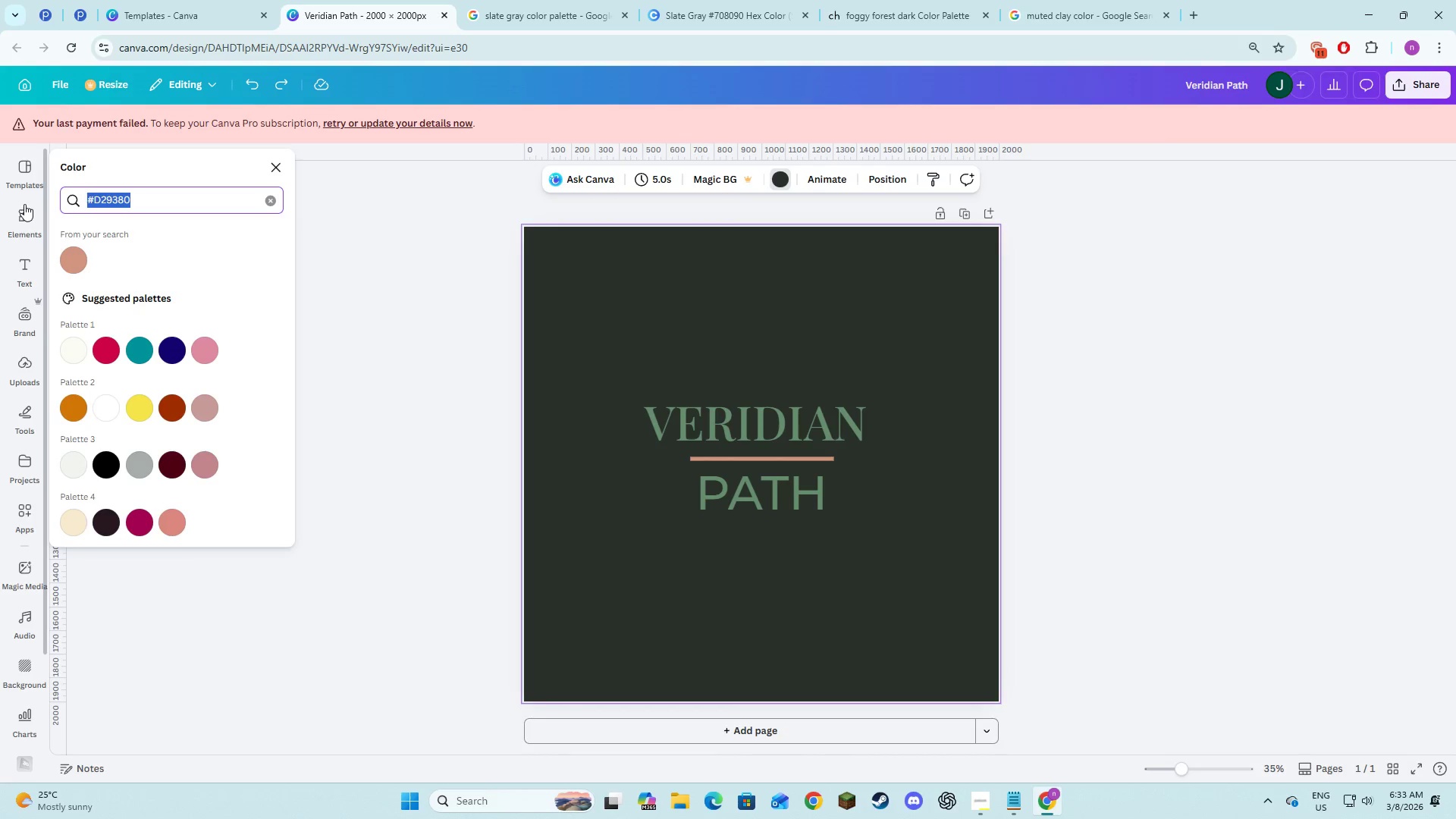 
key(Control+V)
 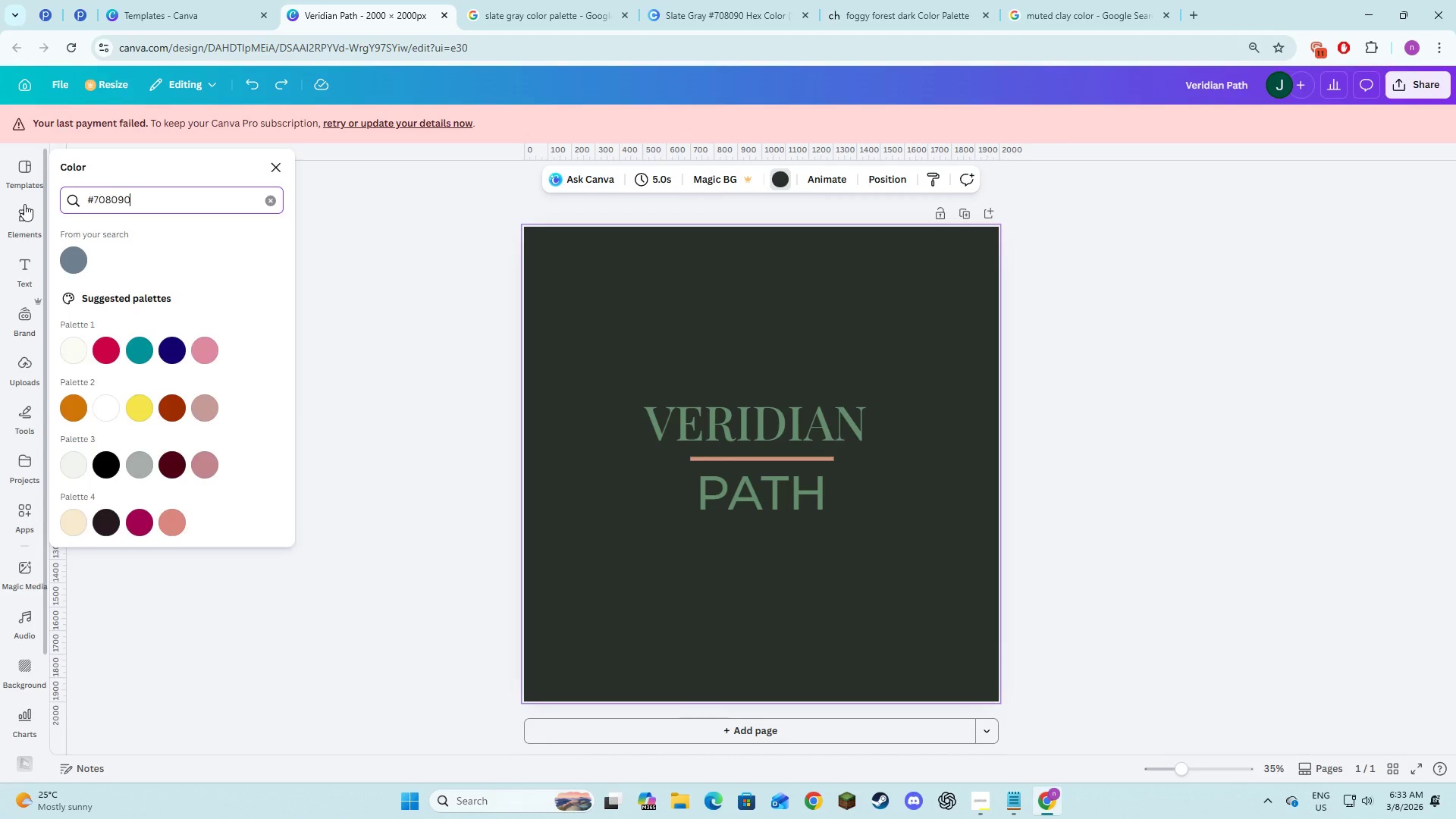 
key(NumpadEnter)
 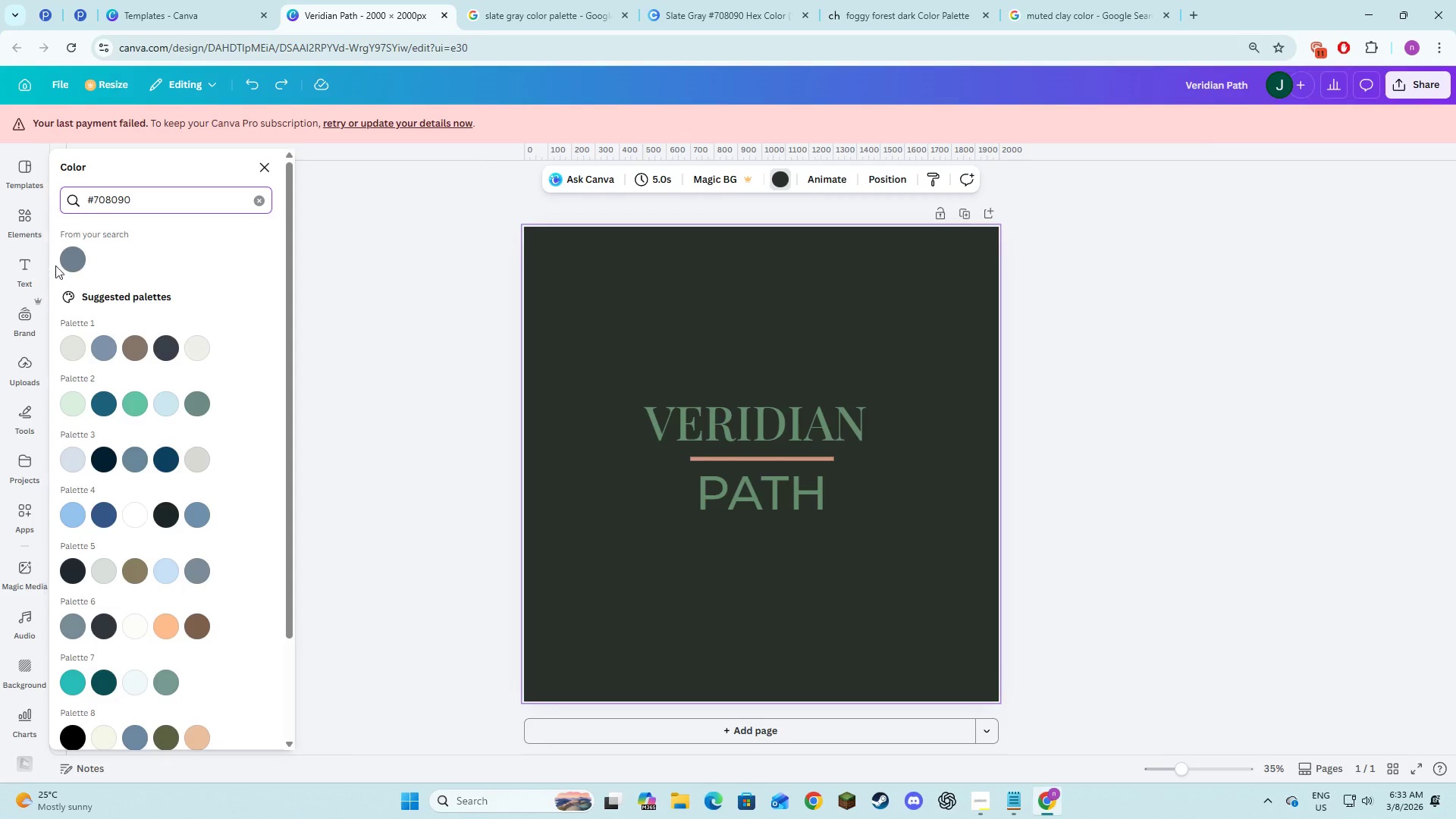 
left_click([69, 265])
 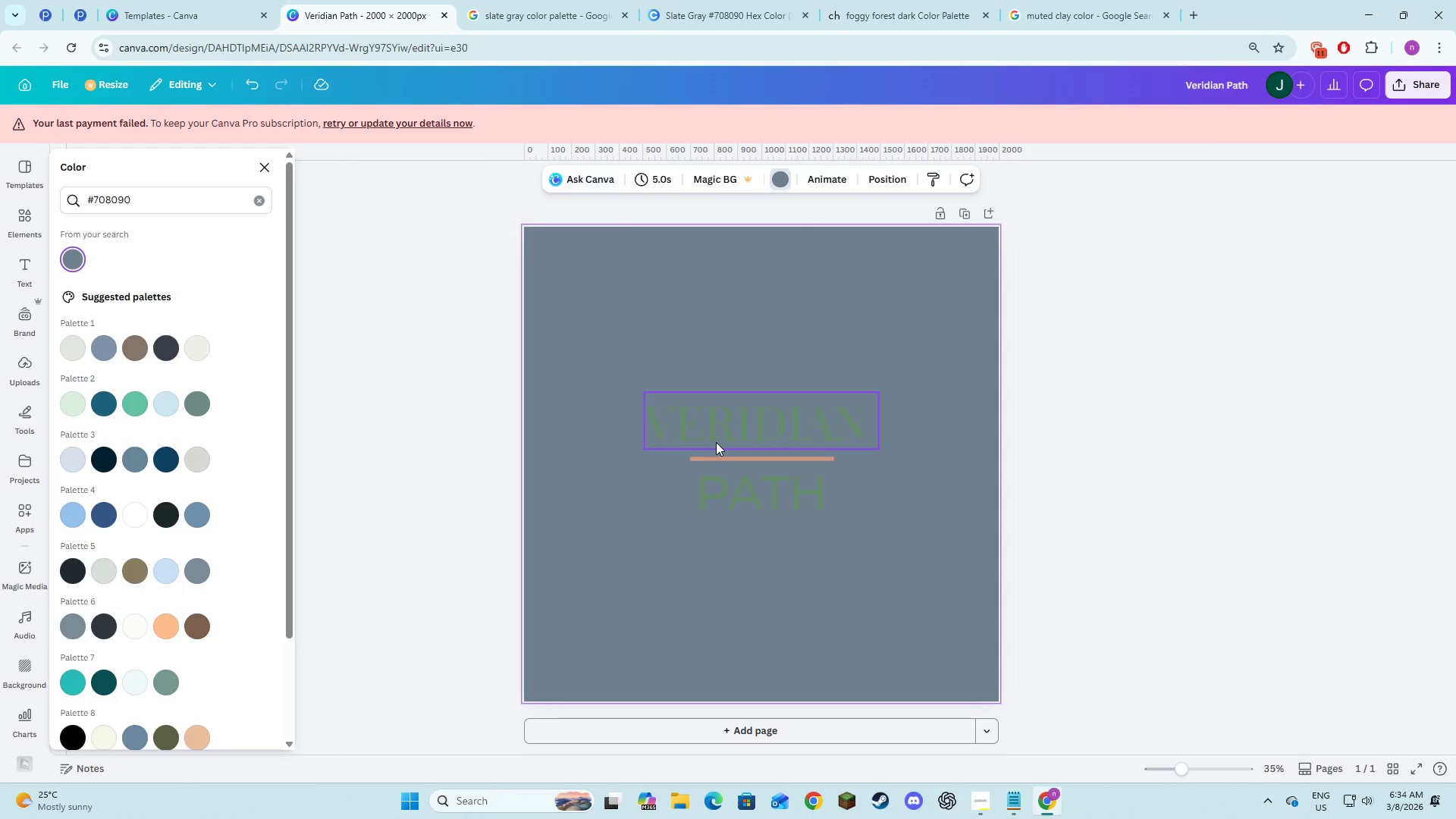 
left_click([716, 442])
 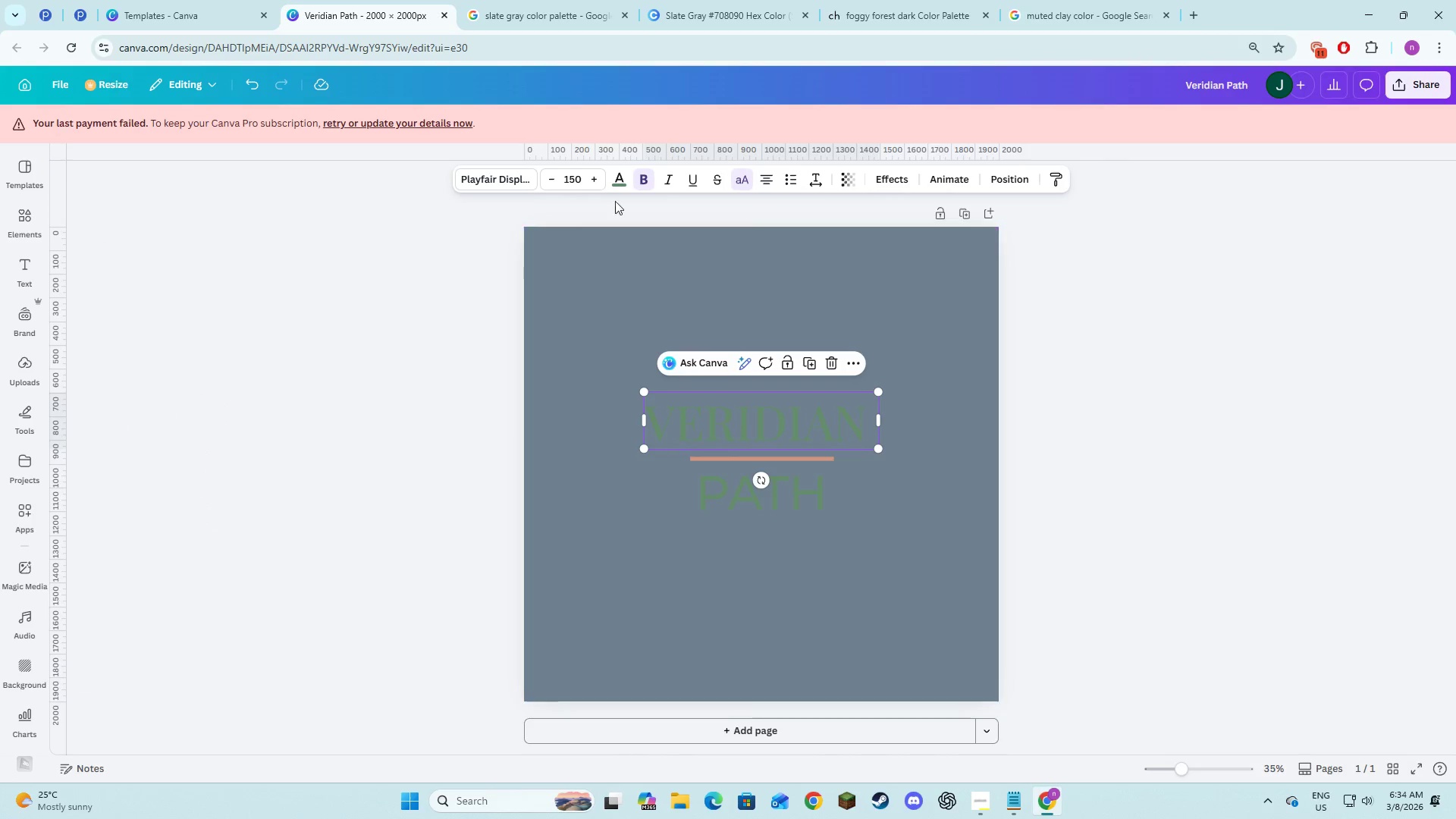 
left_click([612, 174])
 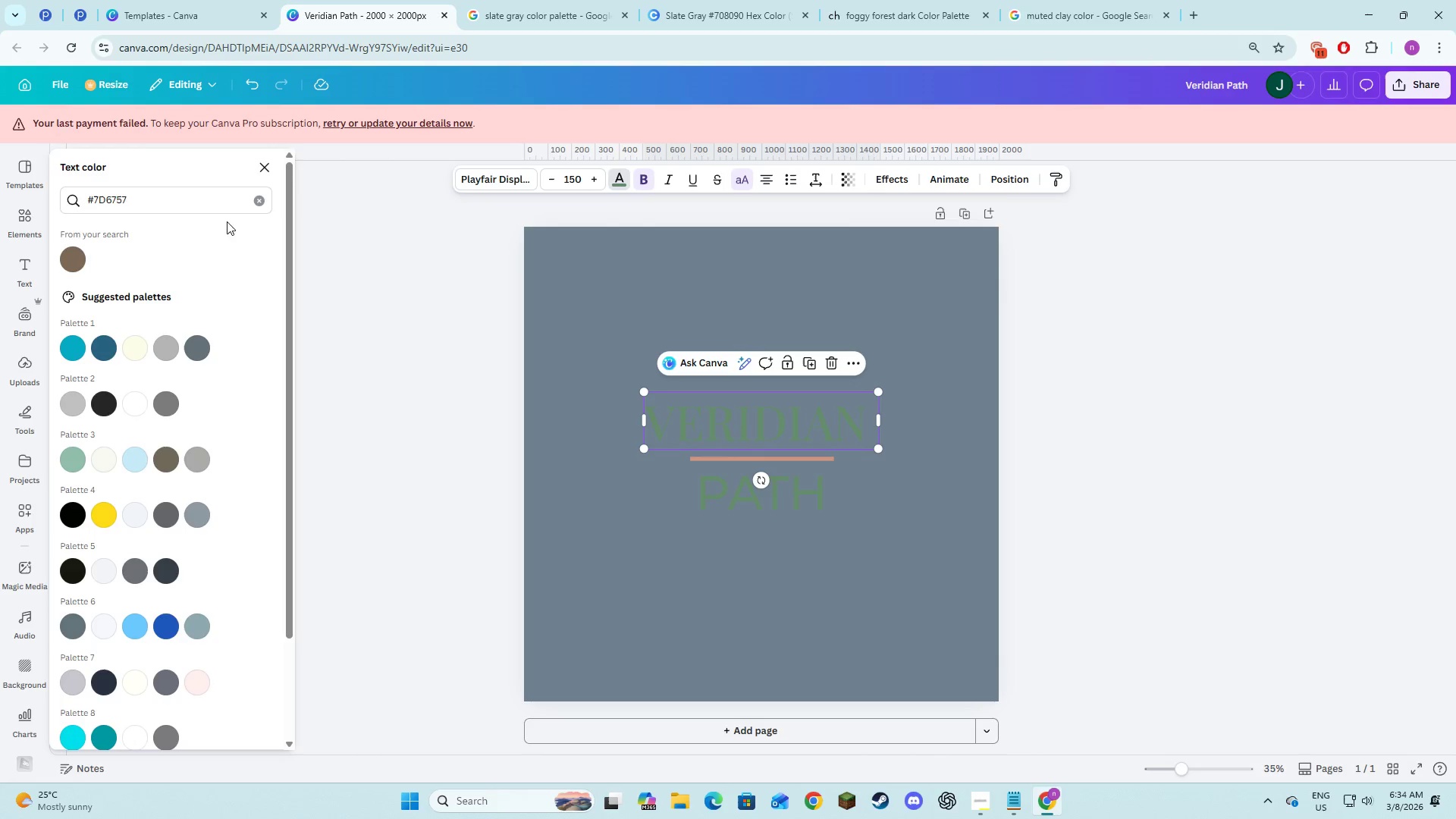 
left_click([258, 204])
 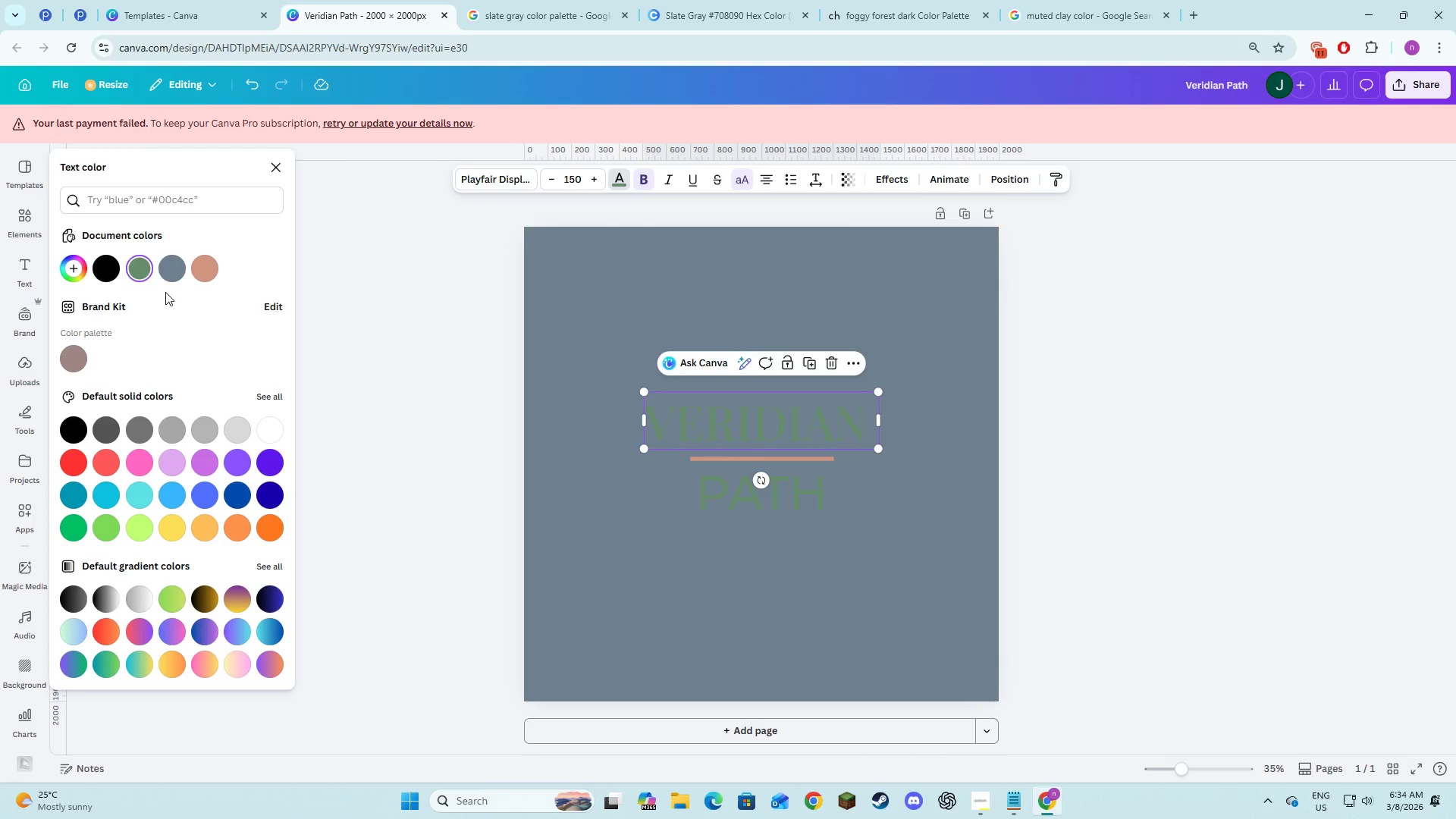 
key(Control+Z)
 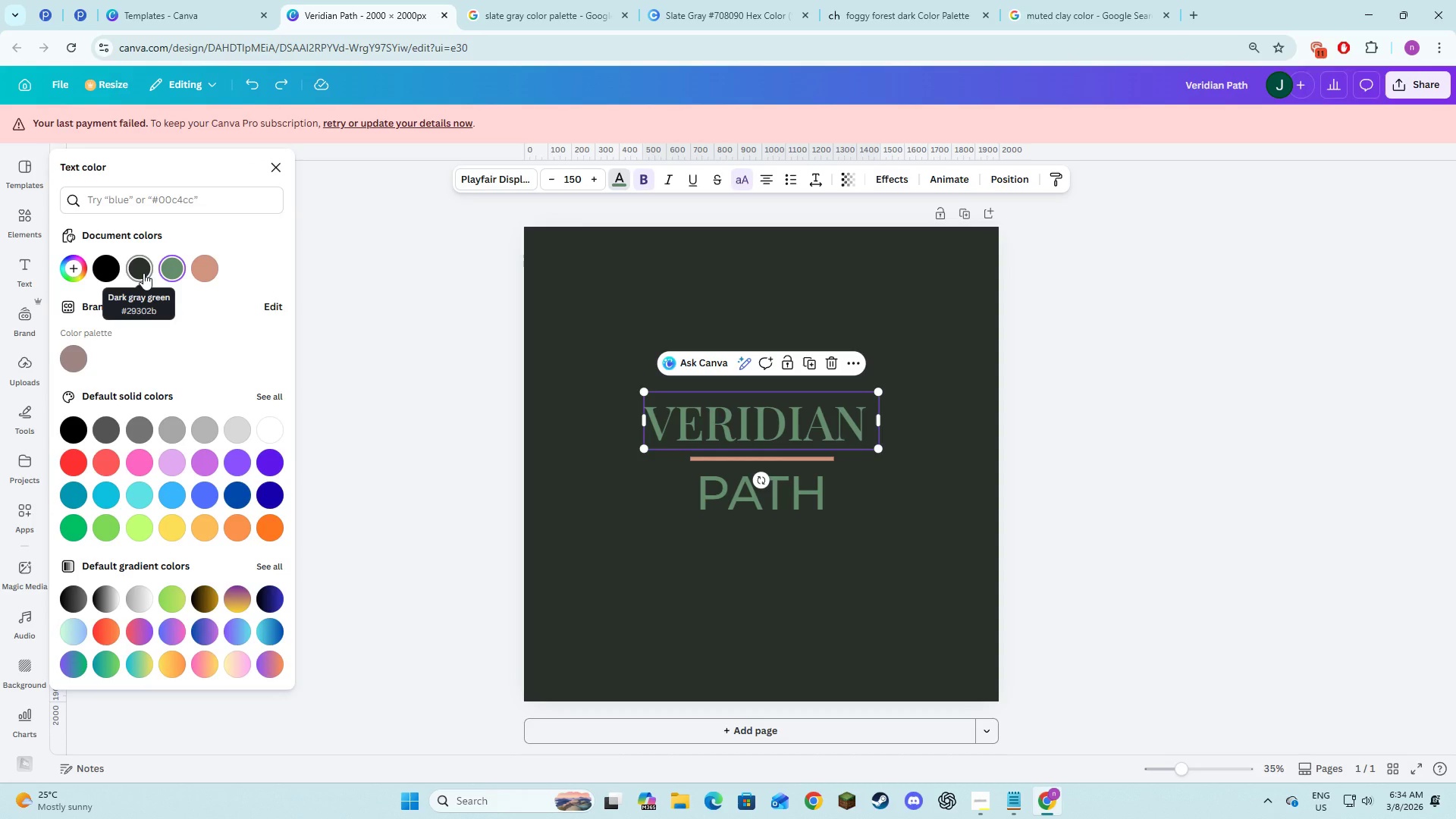 
wait(6.36)
 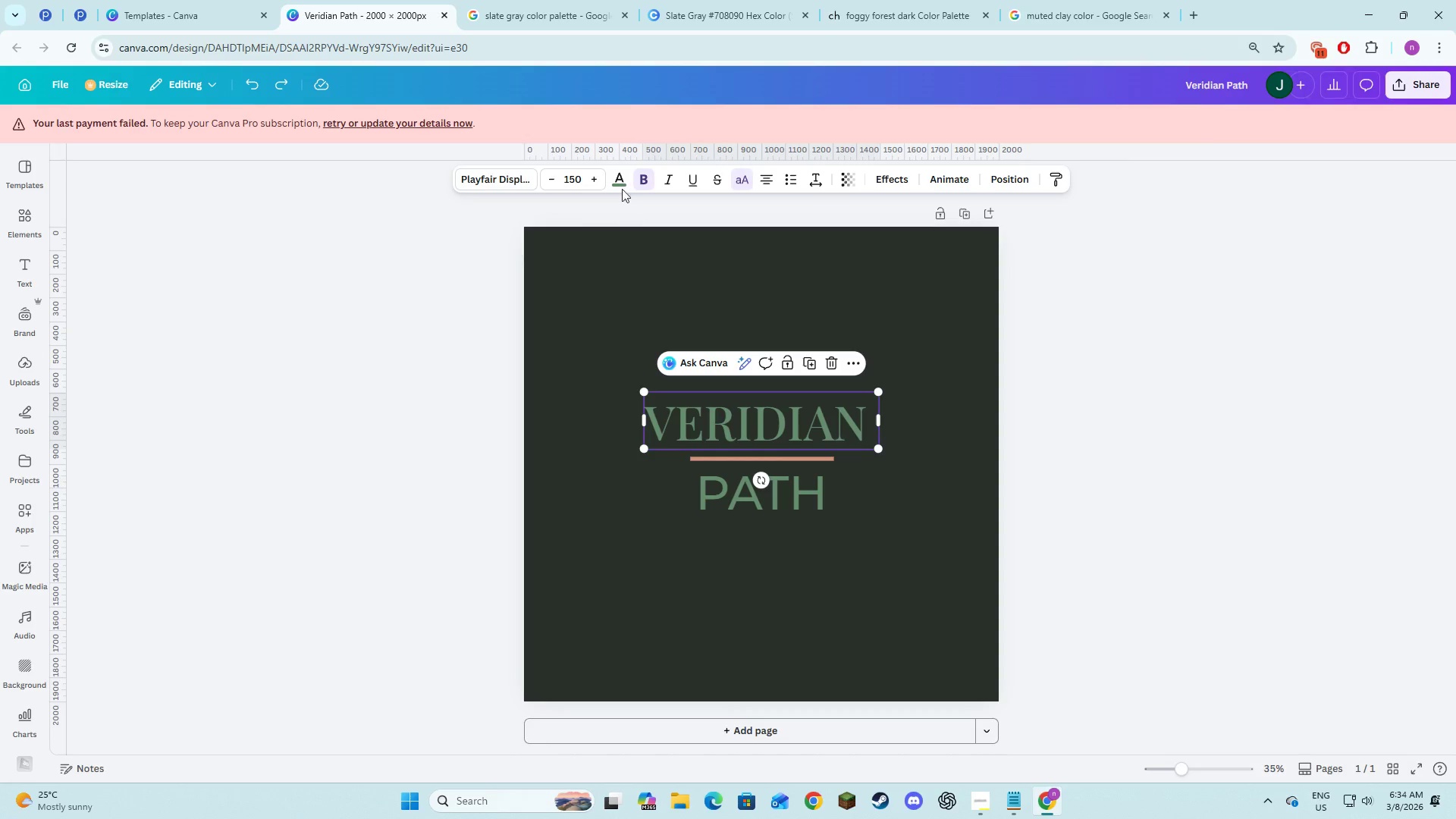 
left_click([447, 373])
 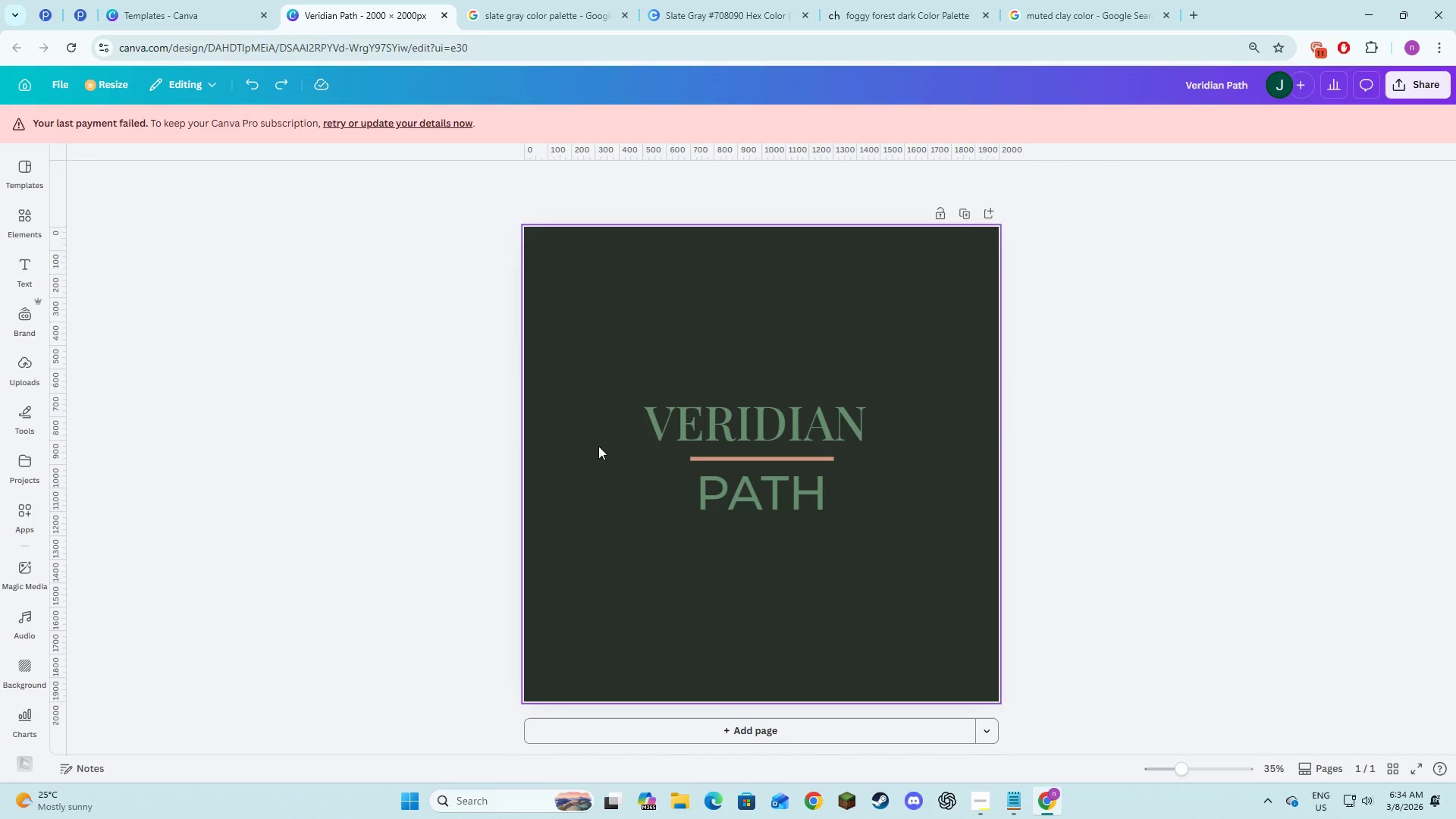 
triple_click([606, 470])
 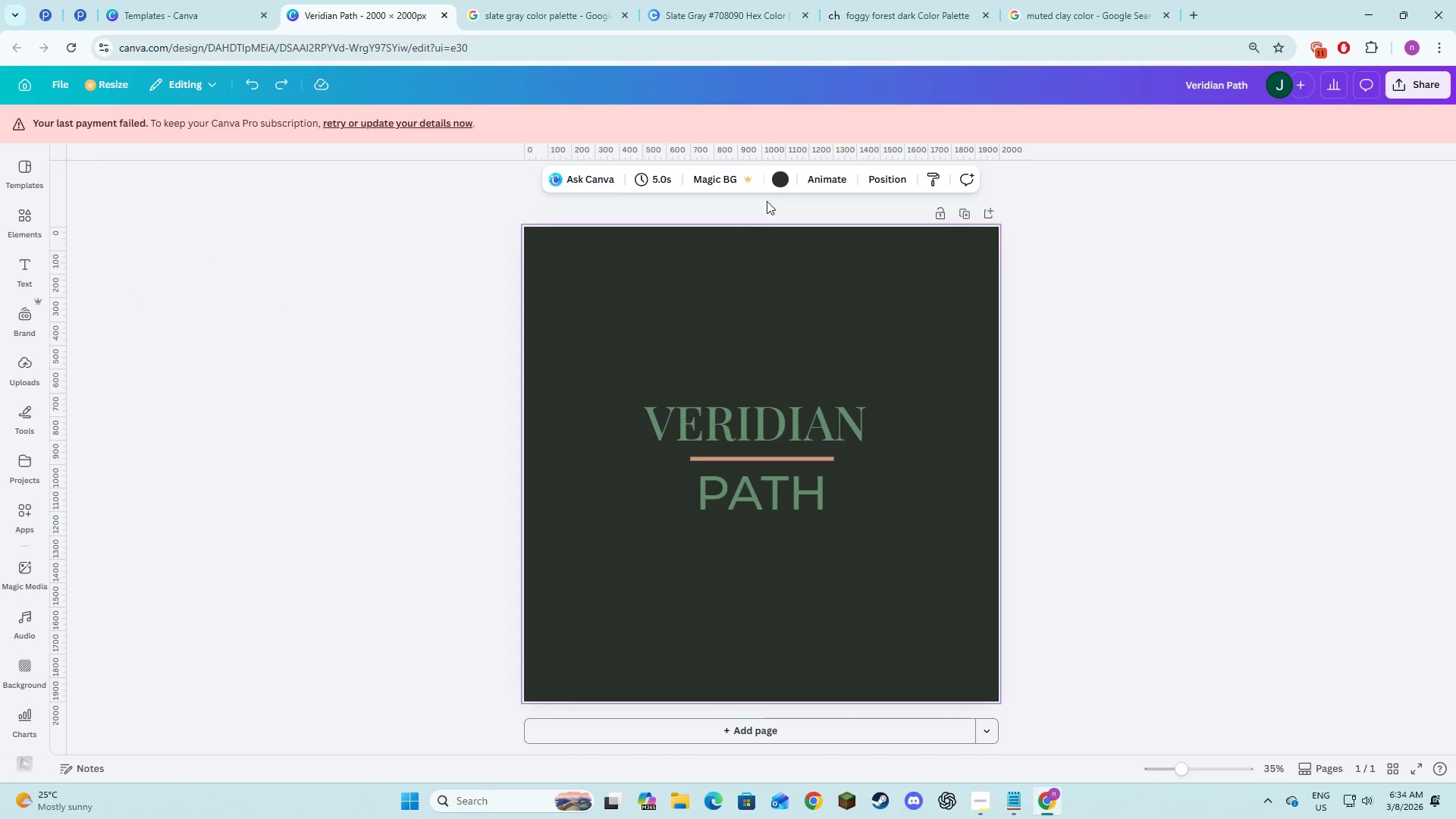 
left_click([779, 184])
 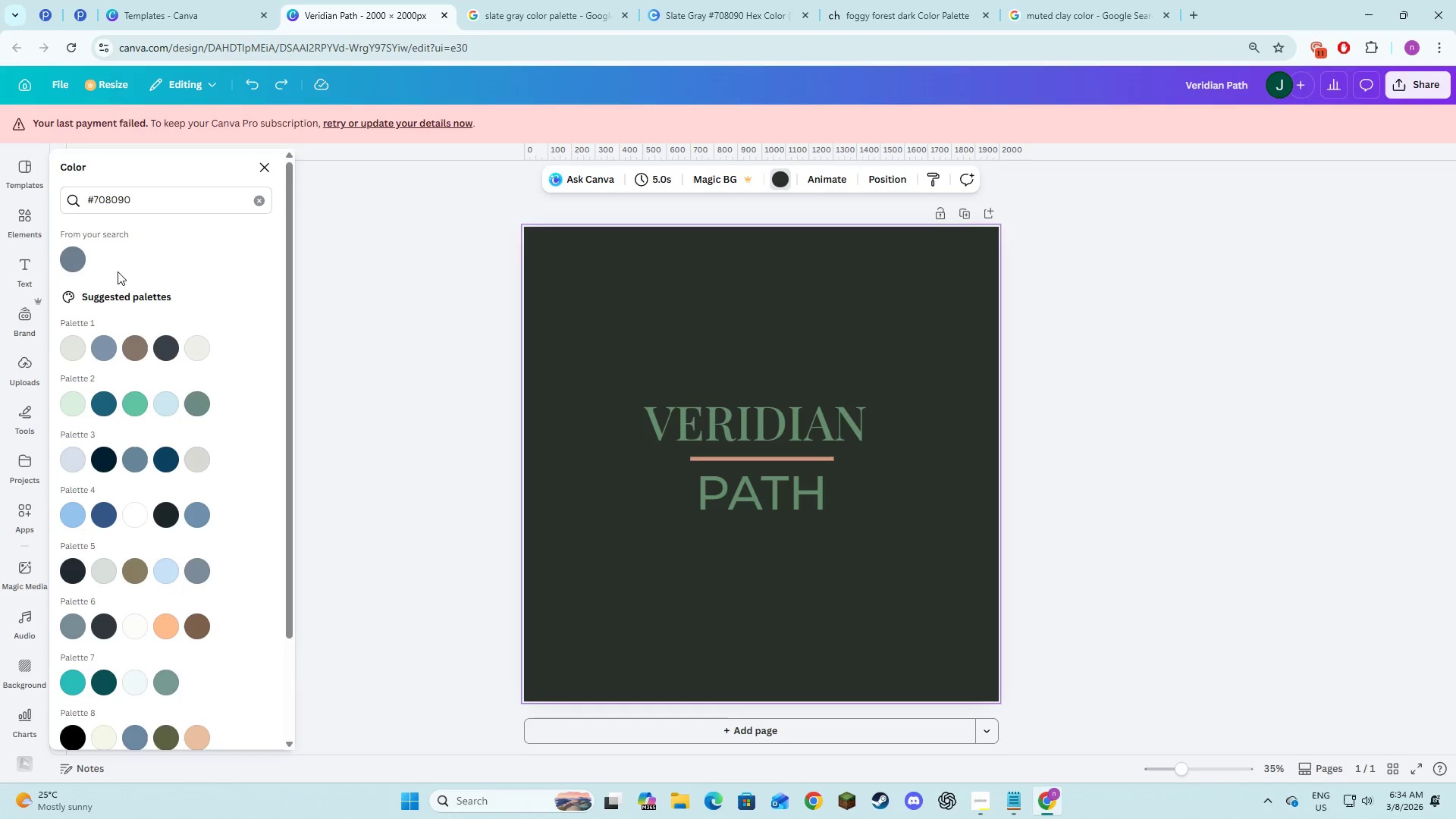 
left_click([75, 259])
 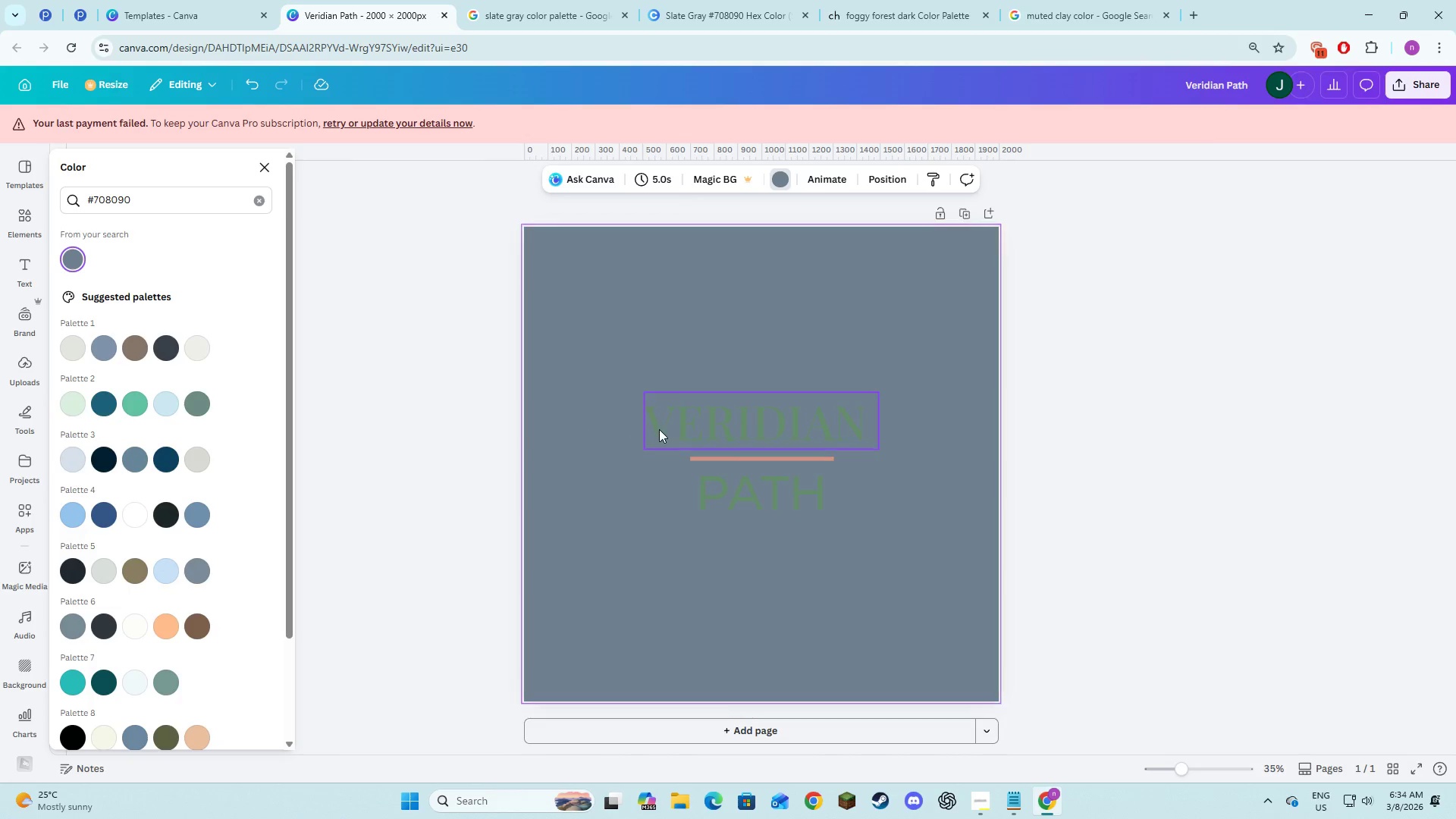 
left_click([662, 426])
 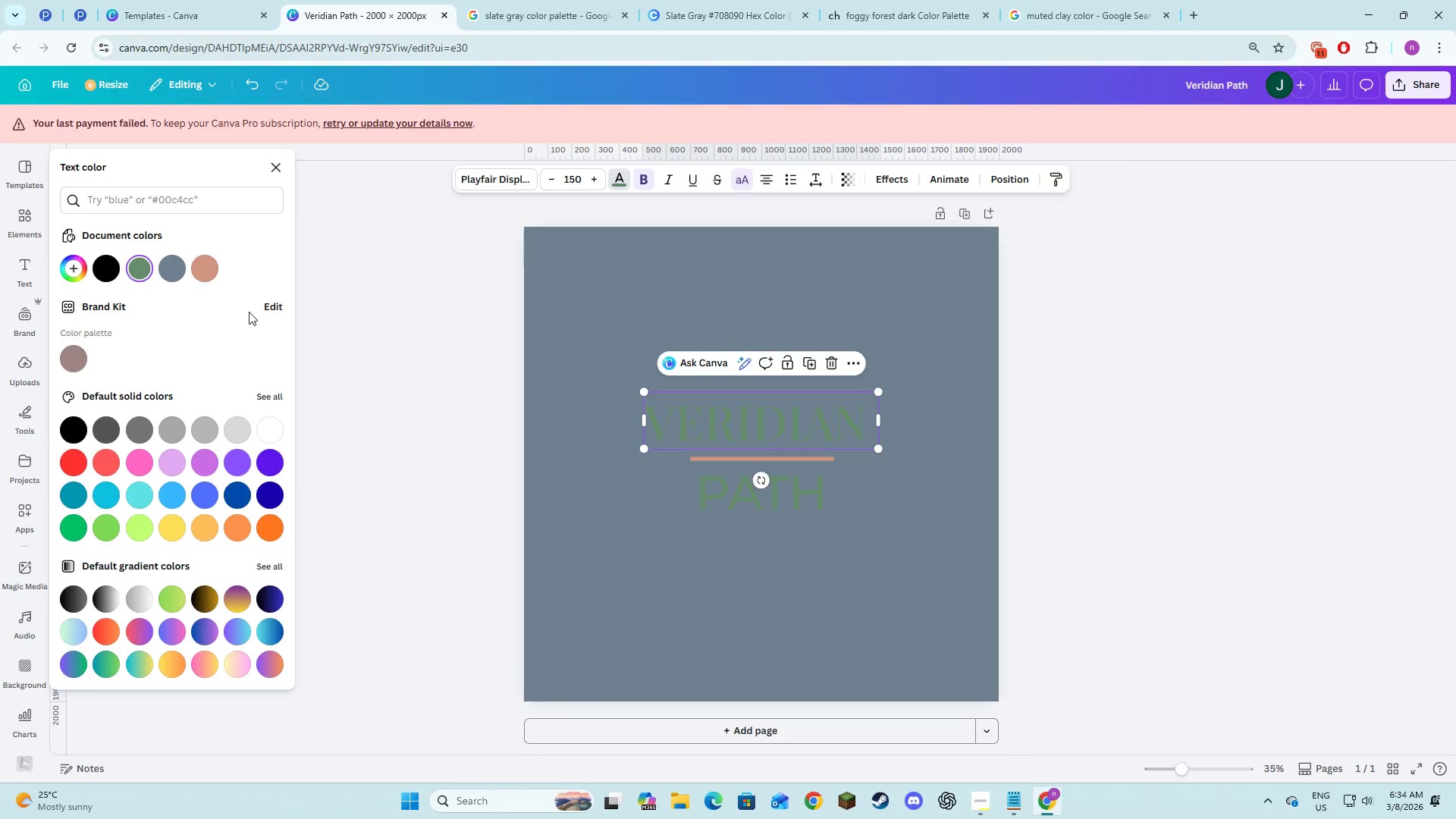 
left_click([382, 420])
 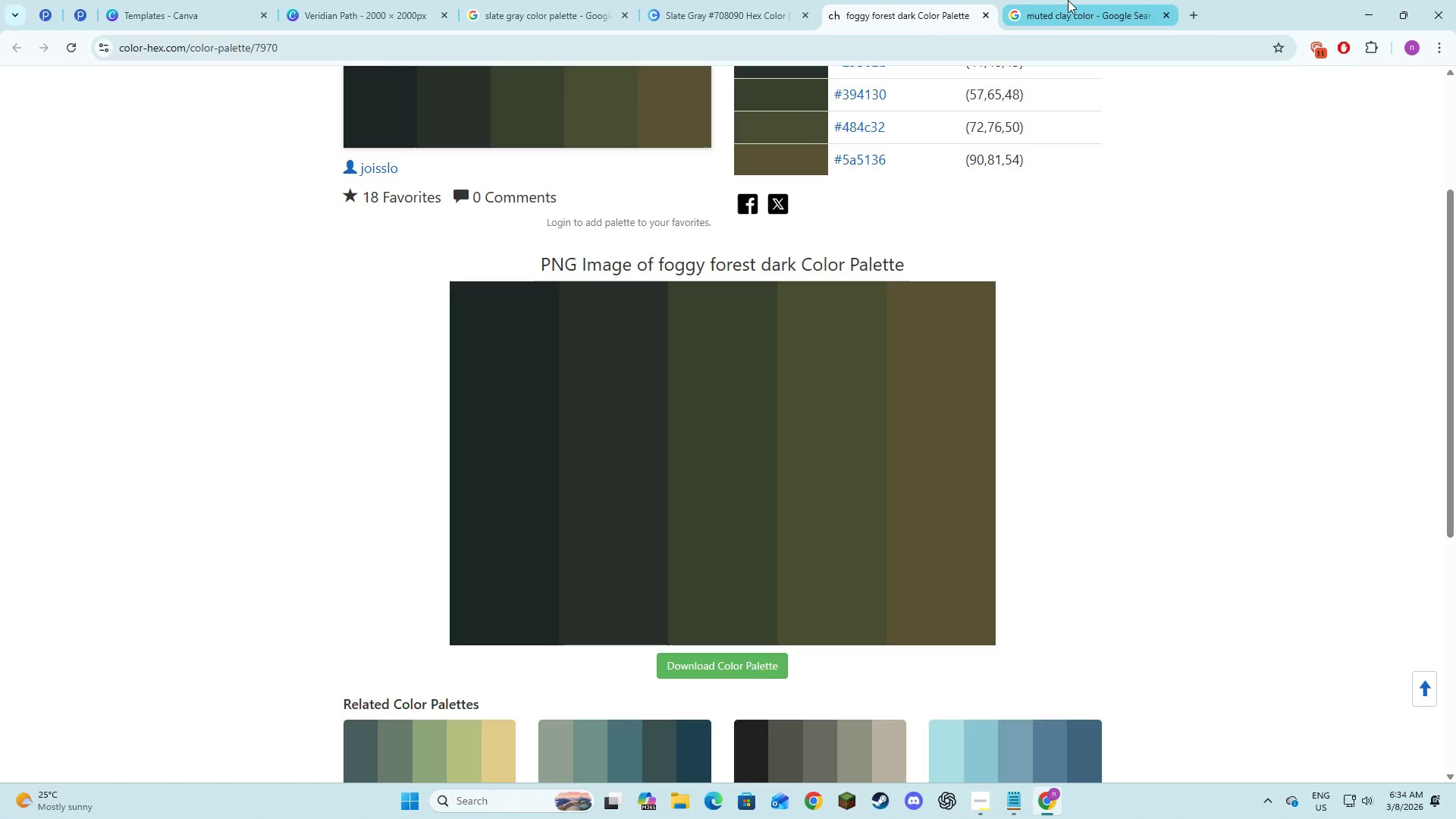 
scroll: coordinate [996, 173], scroll_direction: up, amount: 3.0
 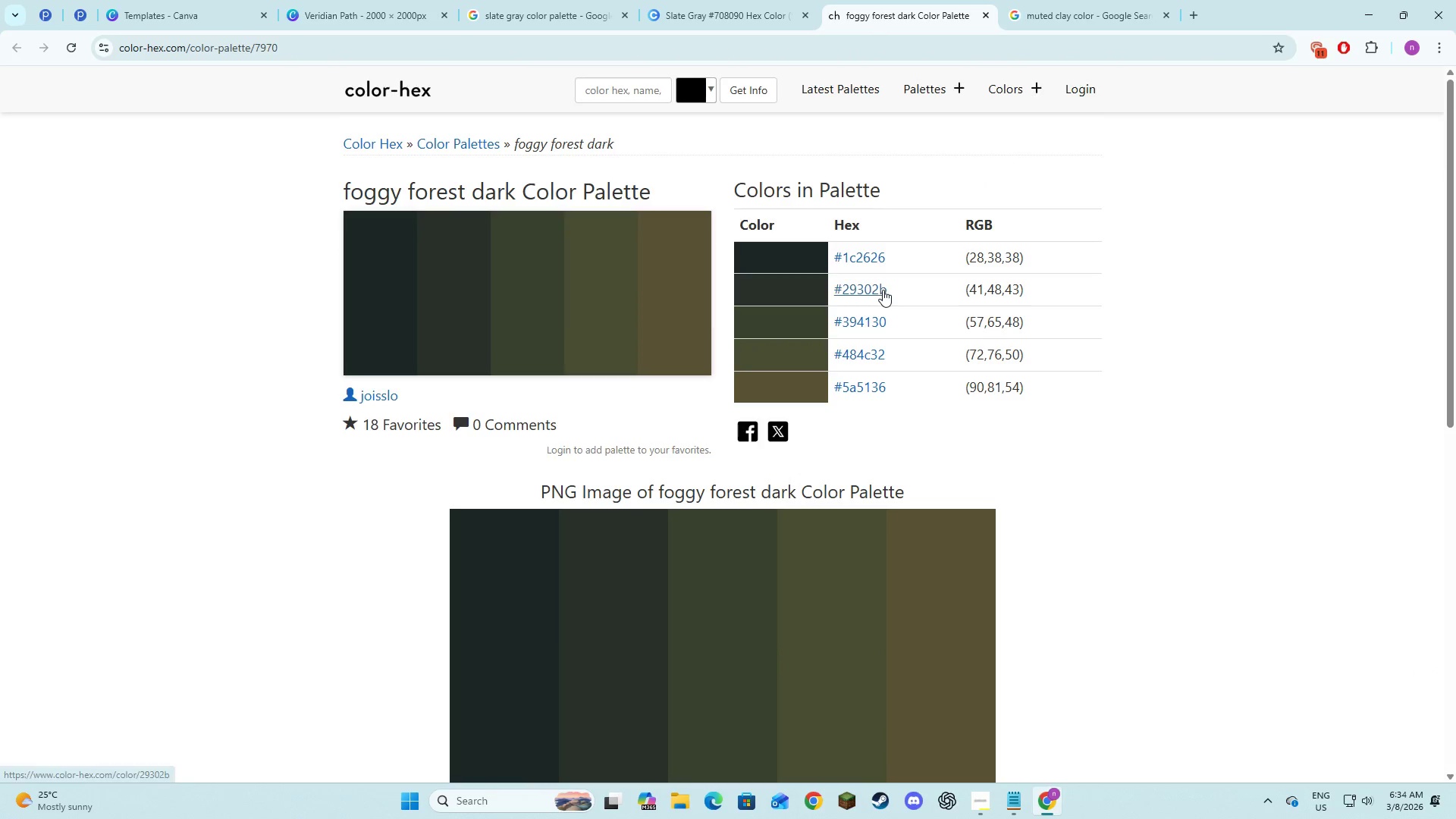 
left_click_drag(start_coordinate=[899, 287], to_coordinate=[830, 281])
 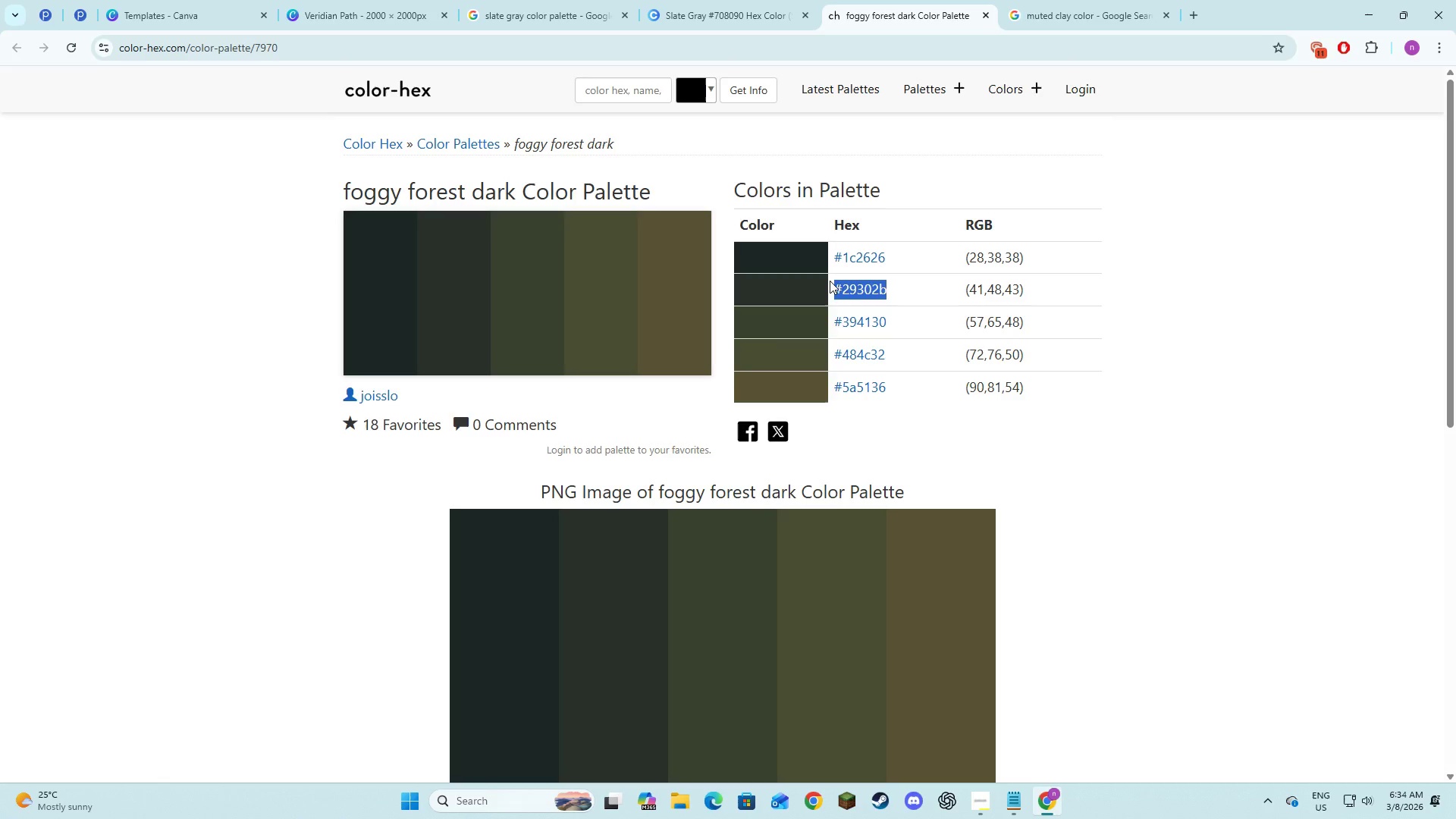 
key(Control+C)
 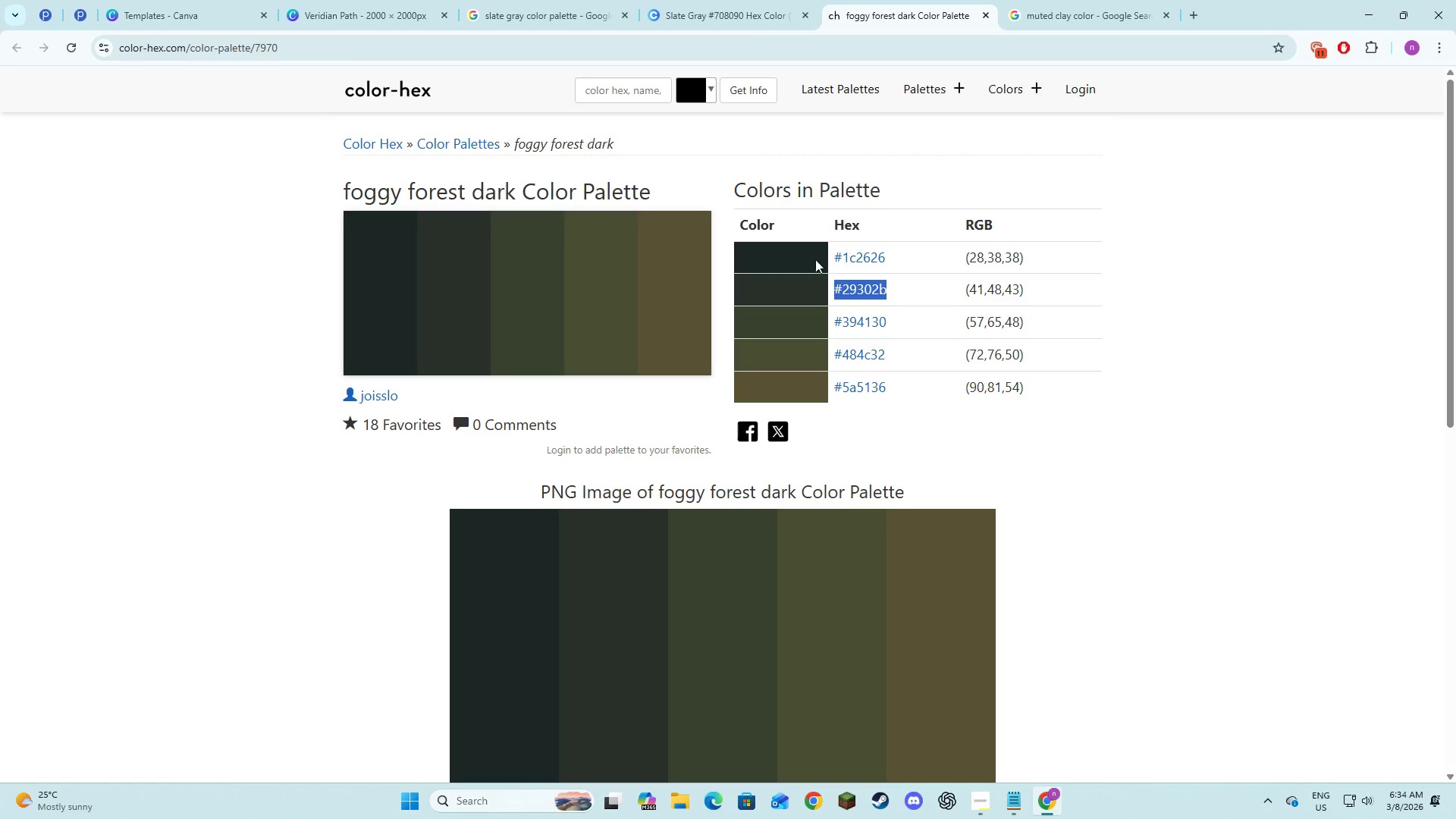 
key(Control+C)
 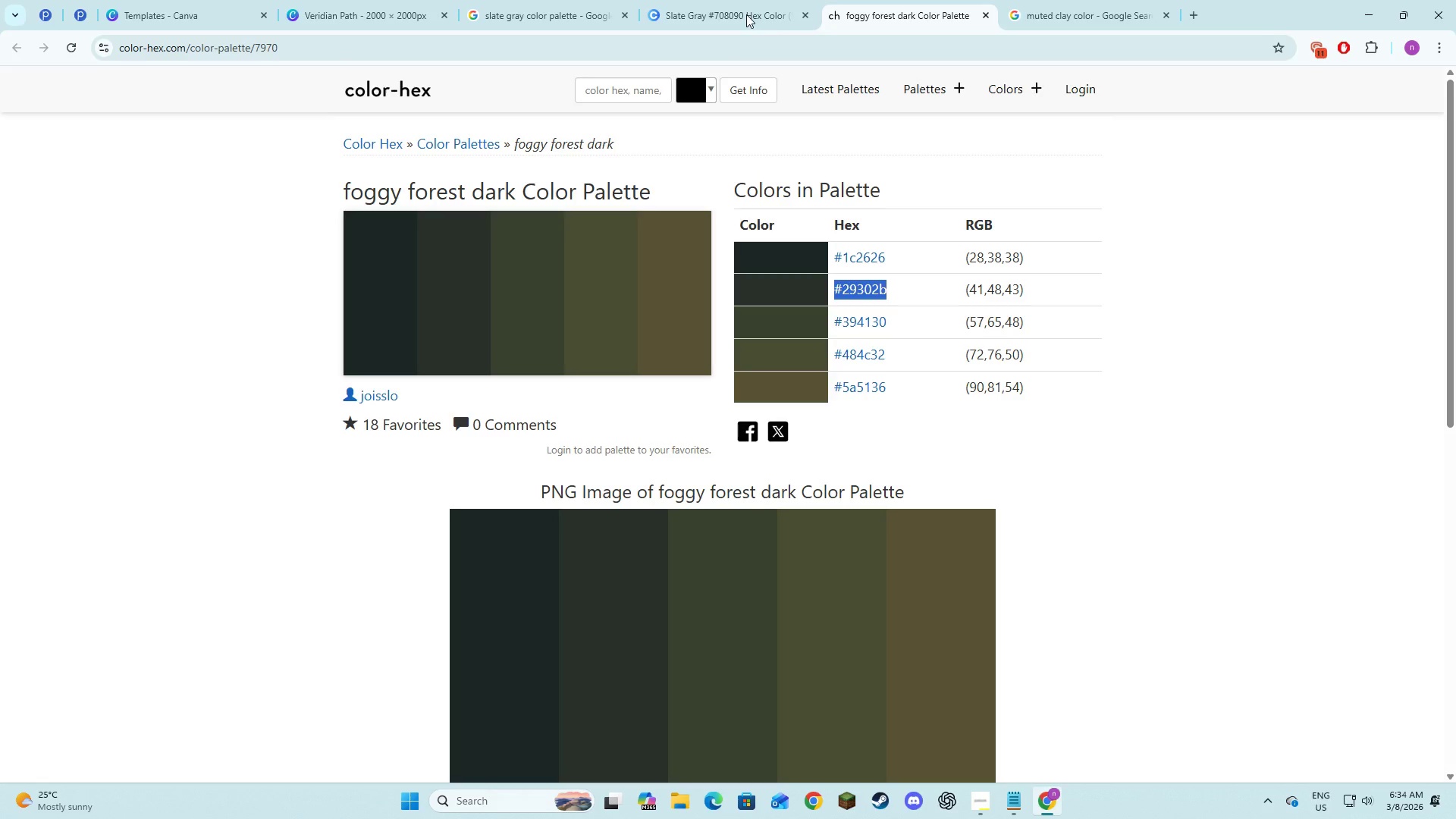 
key(Control+C)
 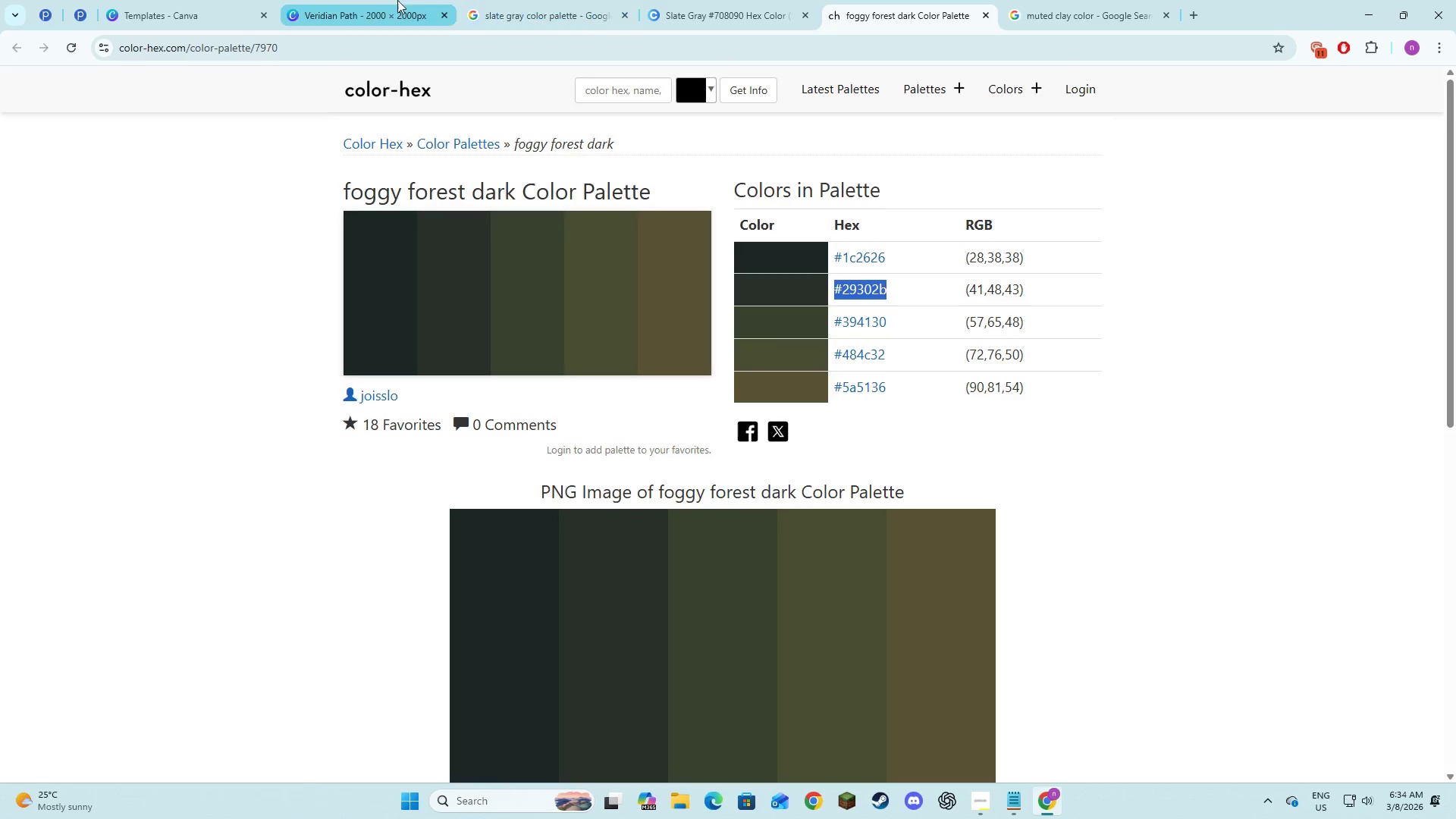 
left_click([366, 0])
 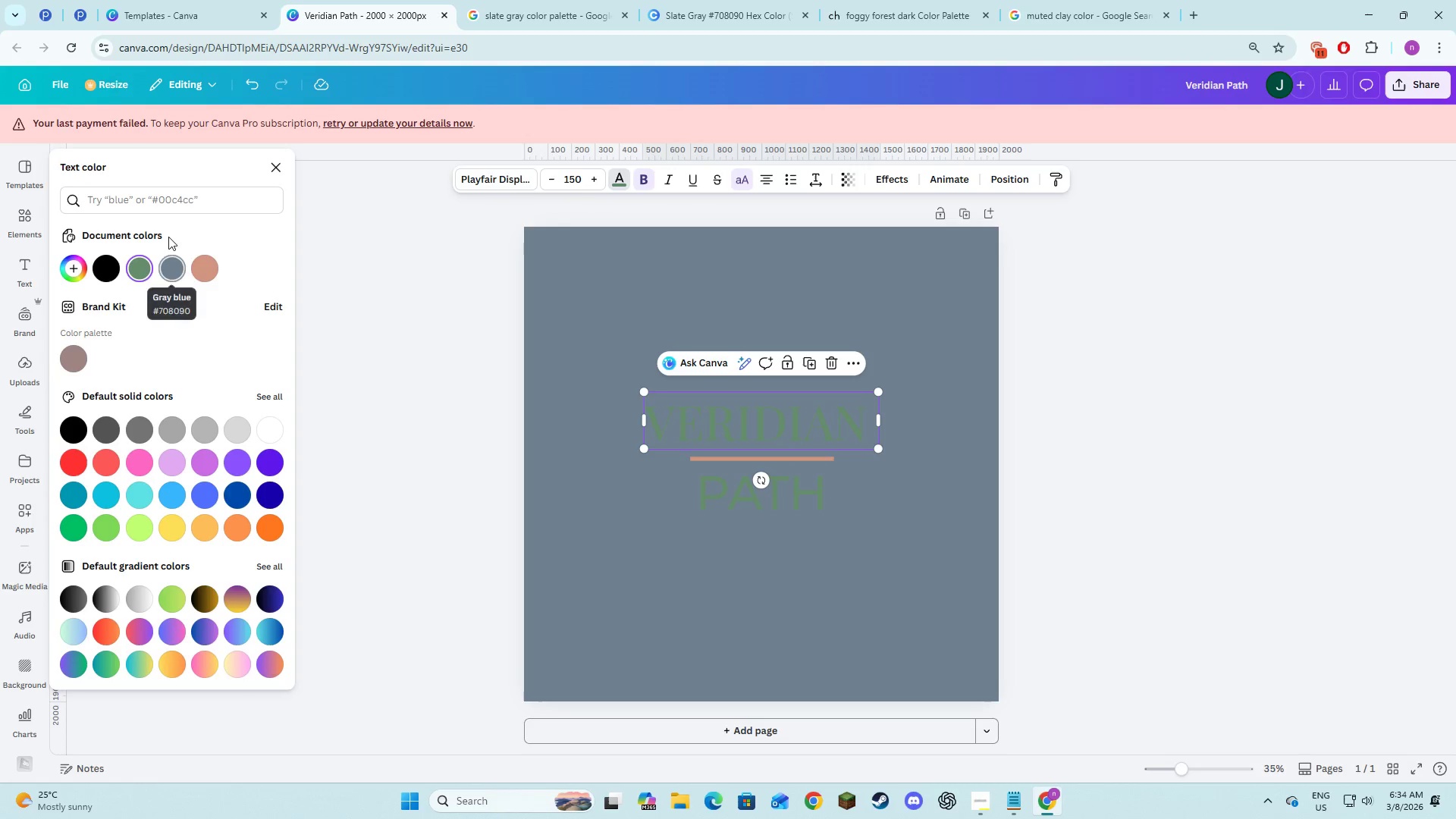 
hold_key(key=ControlLeft, duration=0.44)
 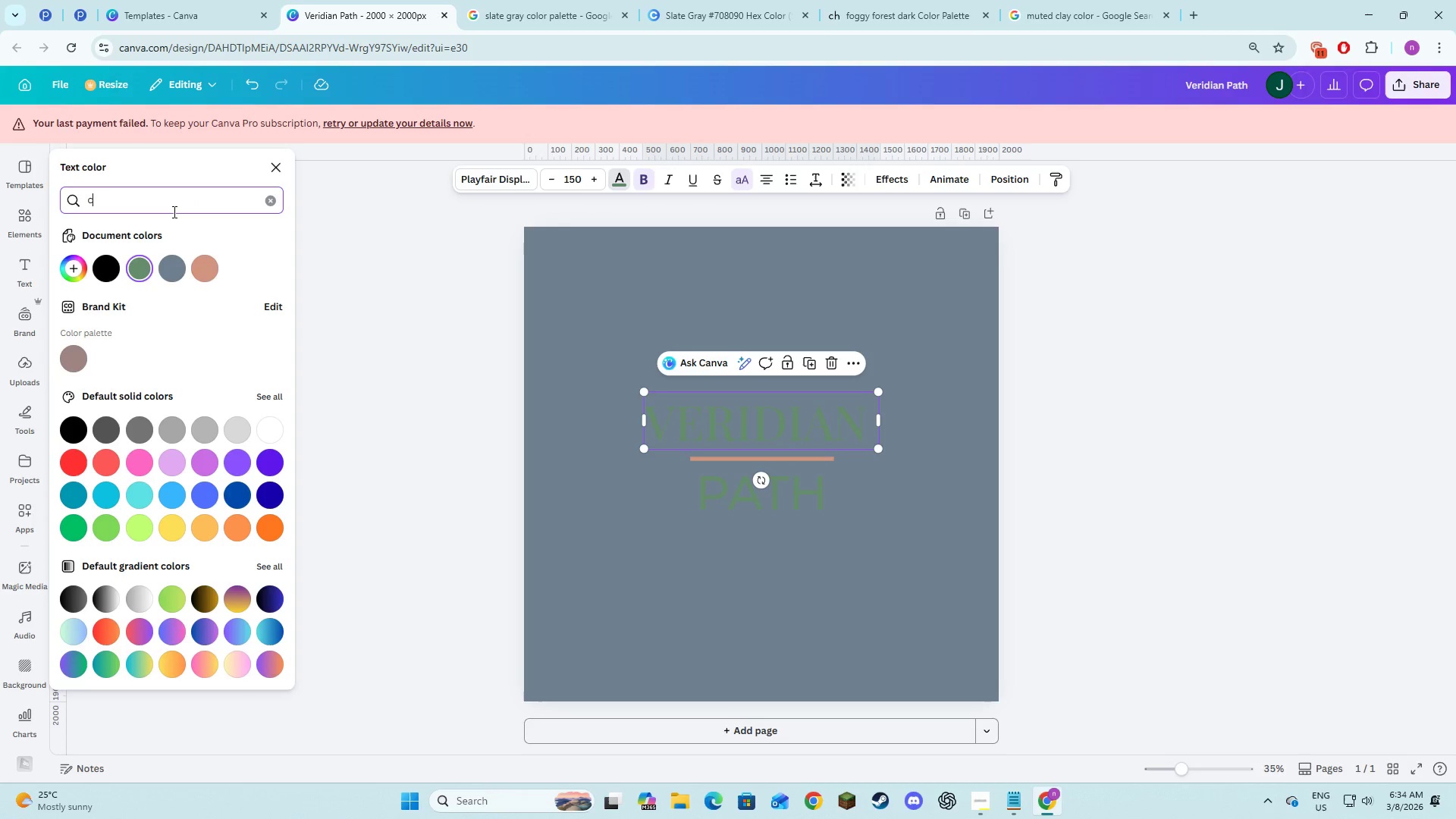 
key(C)
 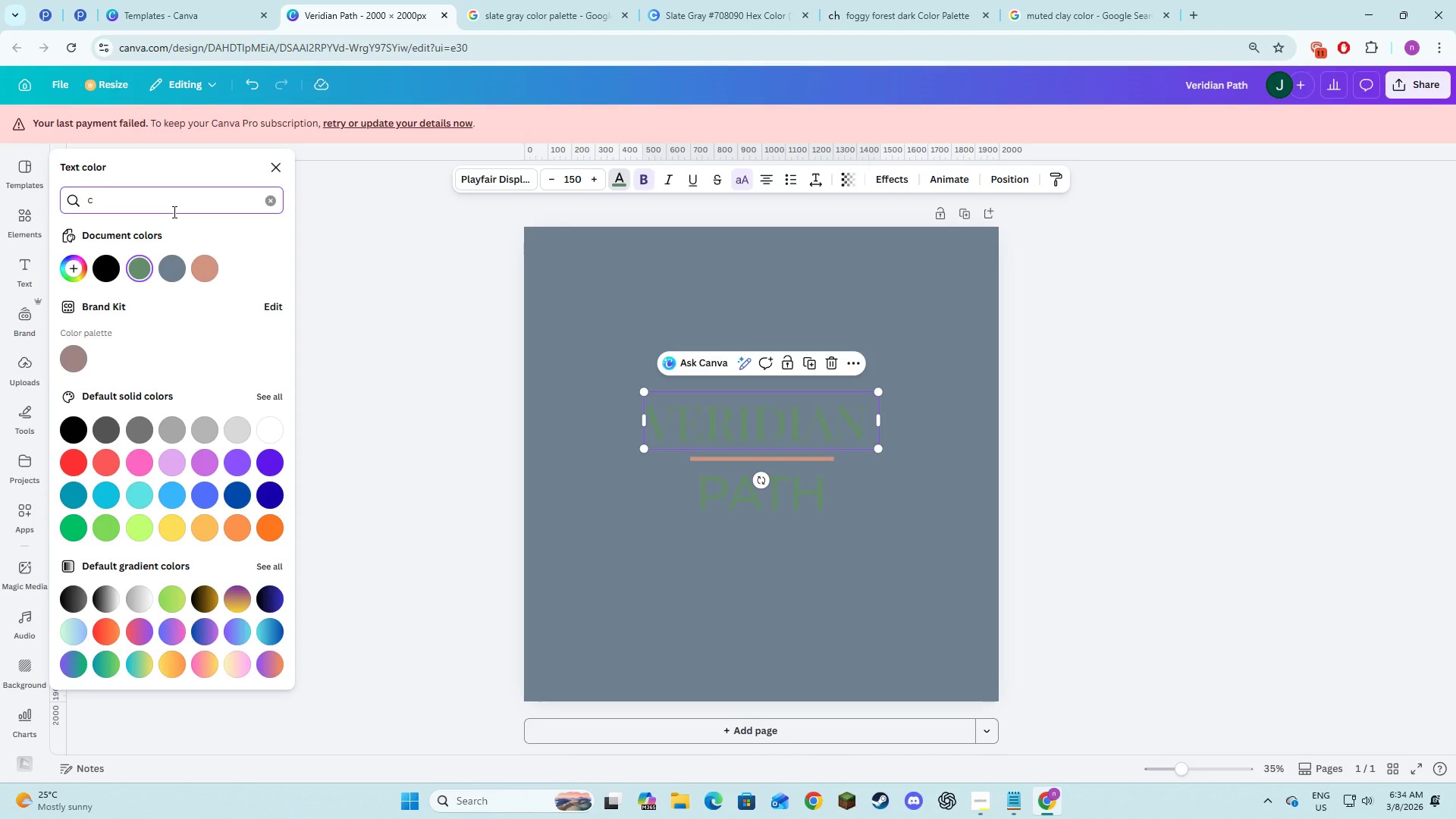 
key(Backspace)
 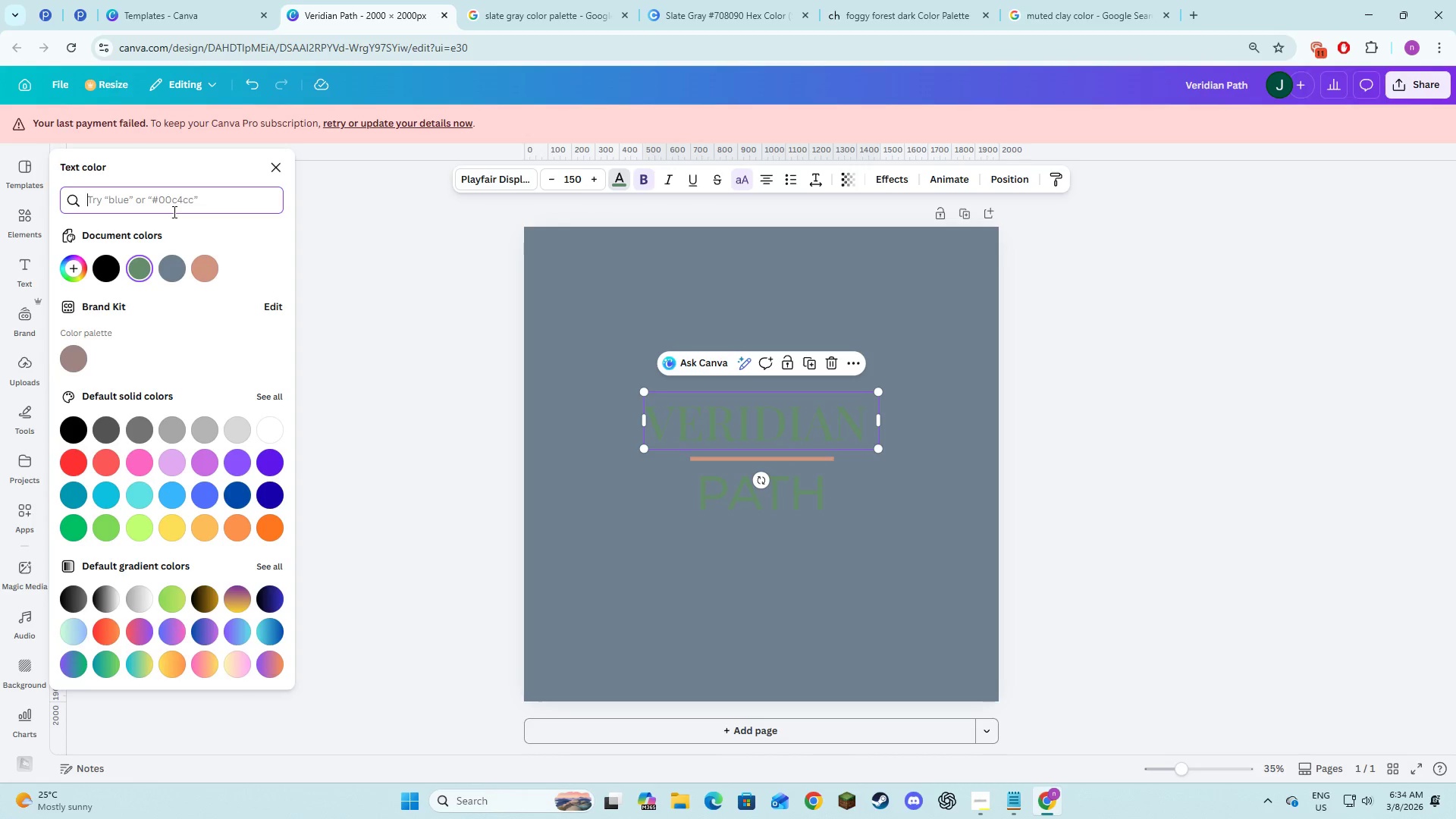 
key(Control+V)
 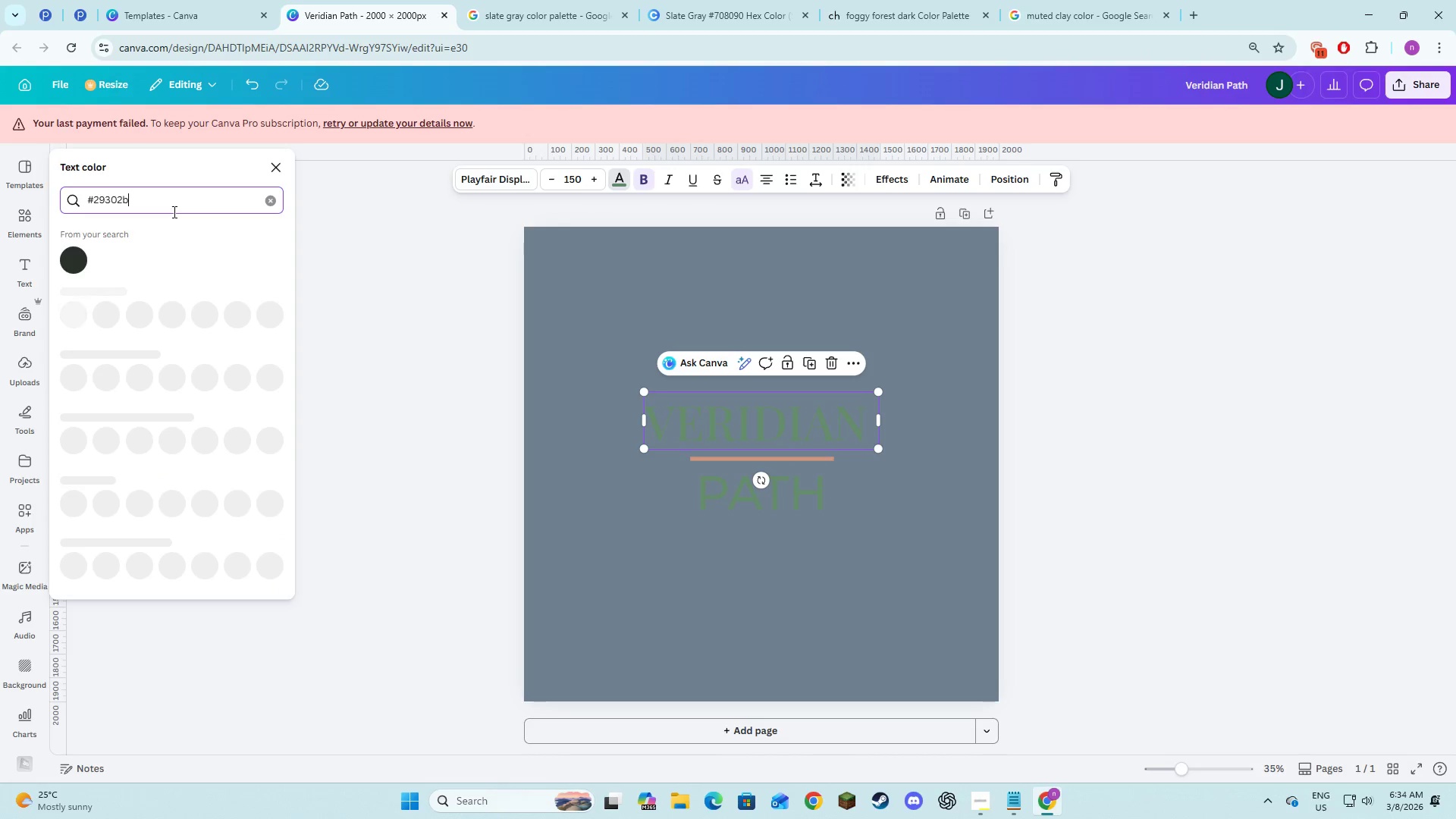 
key(Enter)
 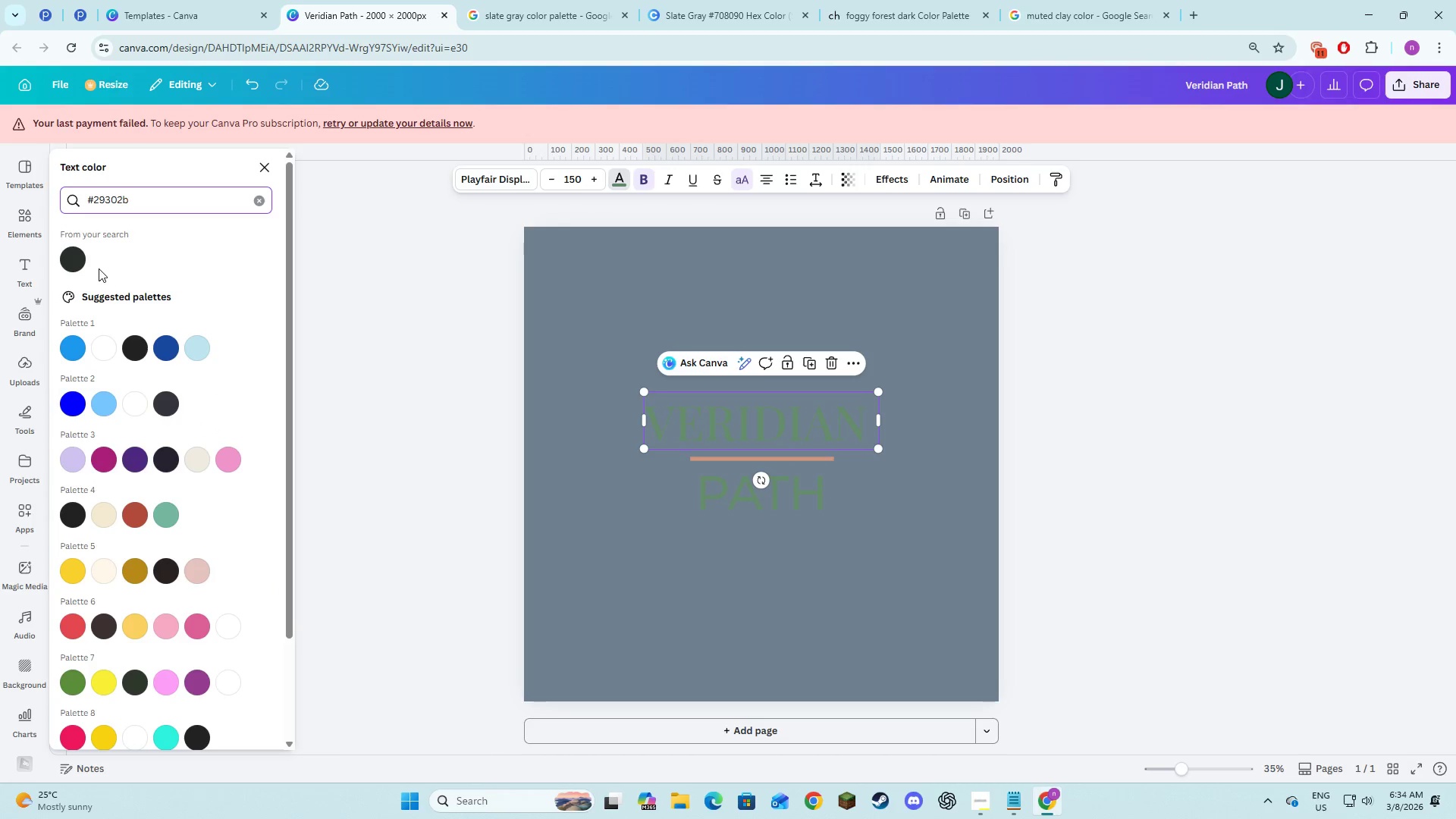 
left_click([76, 249])
 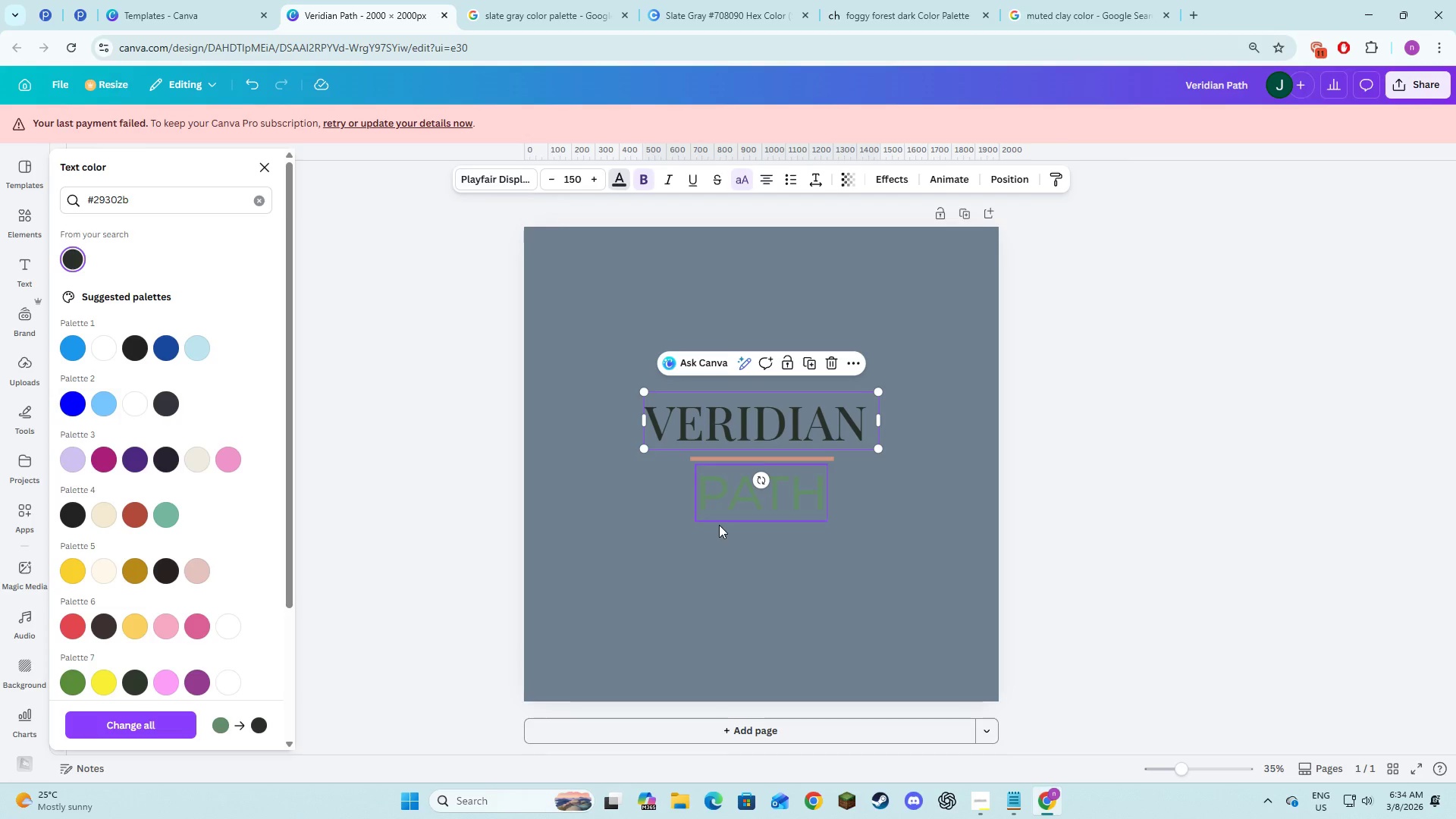 
left_click([708, 632])
 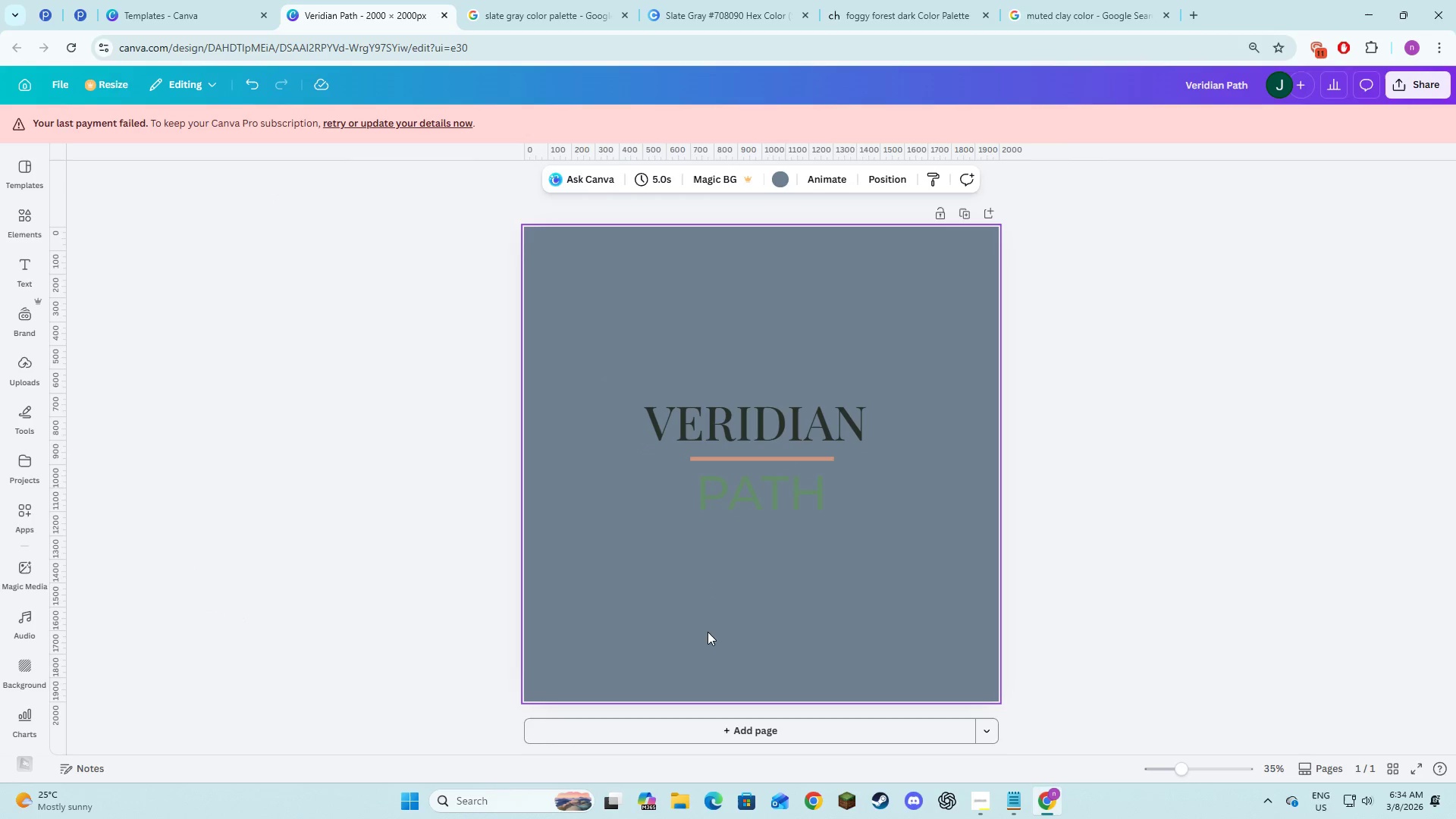 
key(Control+Z)
 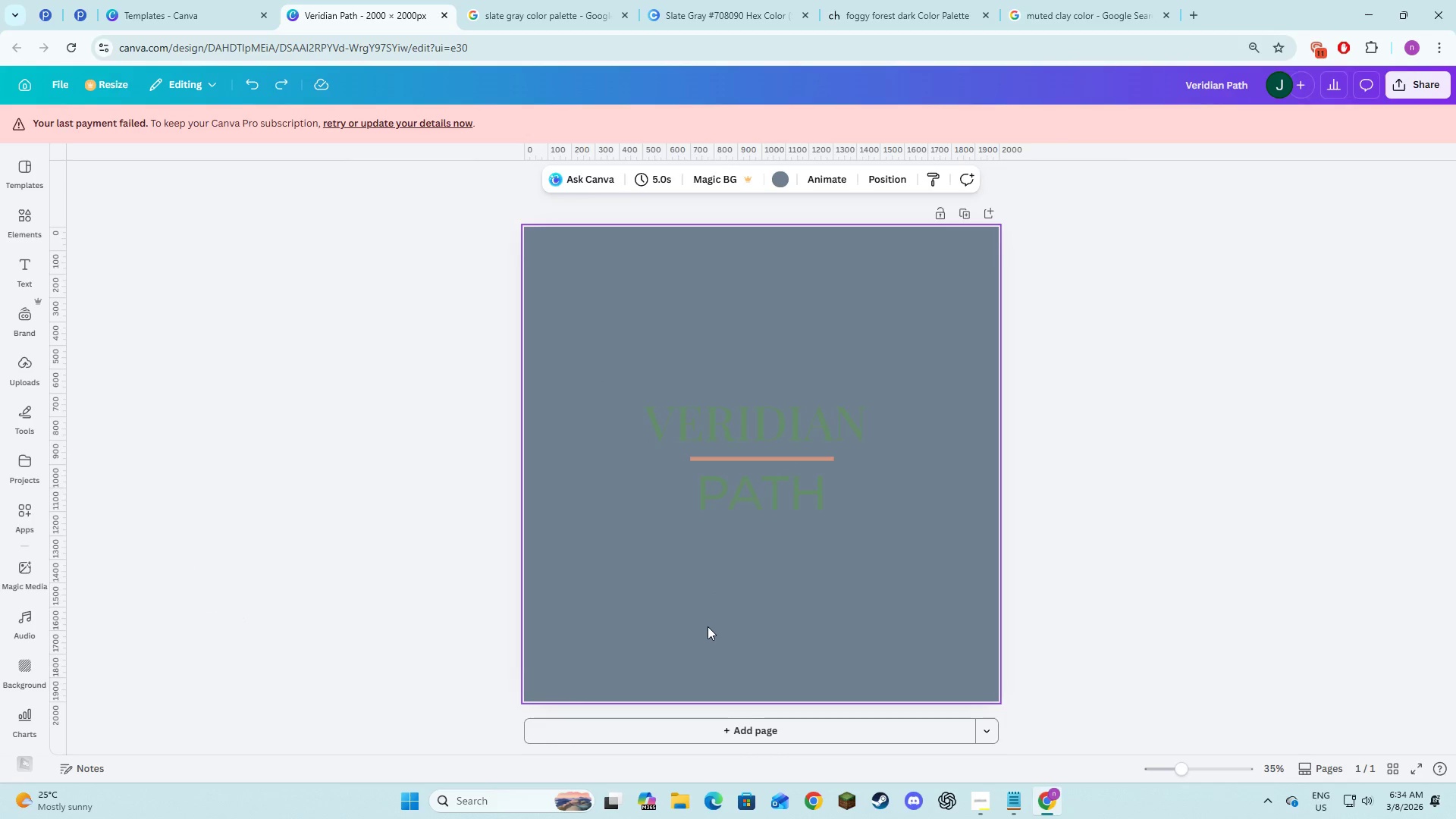 
key(Control+Z)
 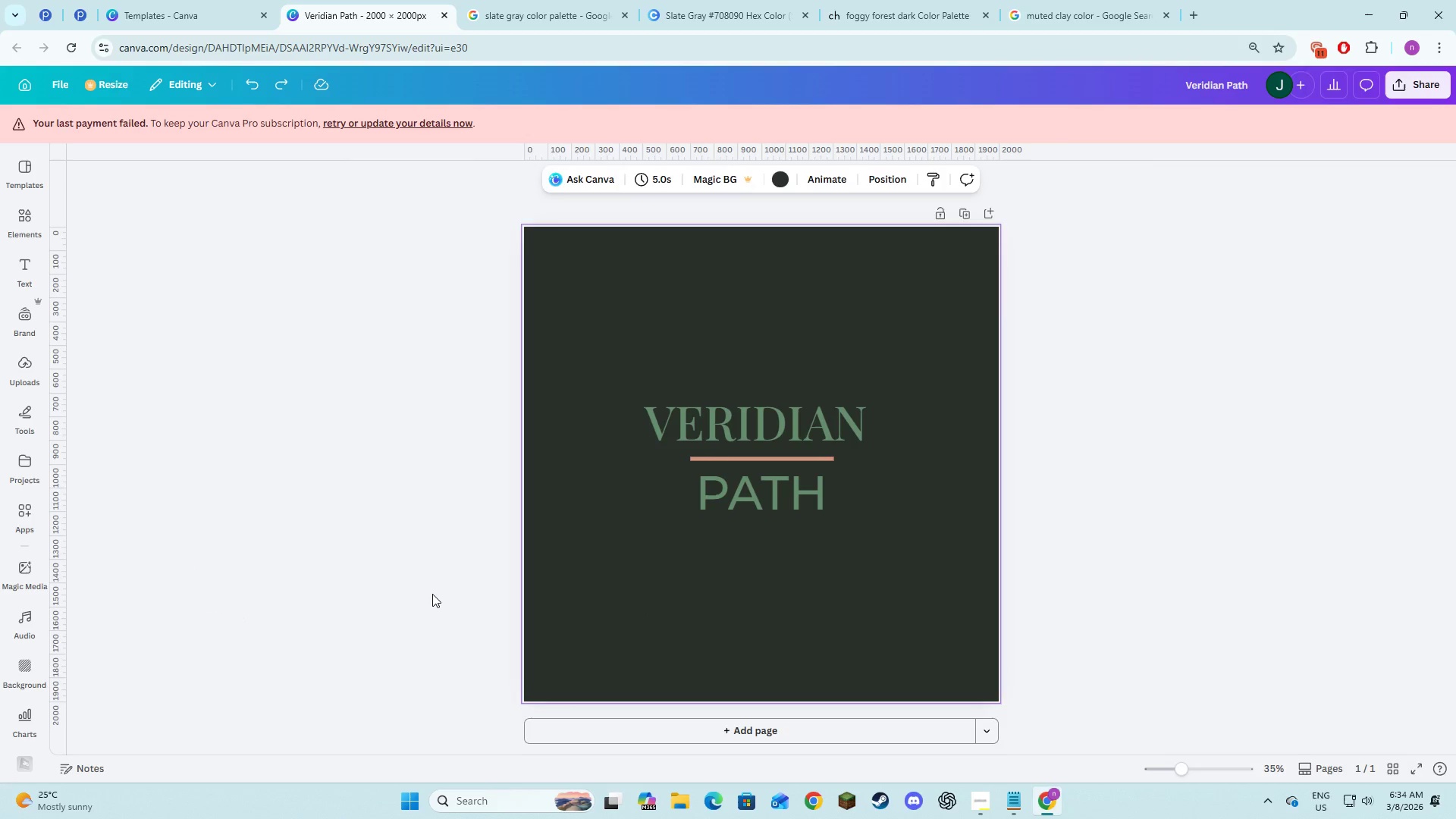 
double_click([432, 594])
 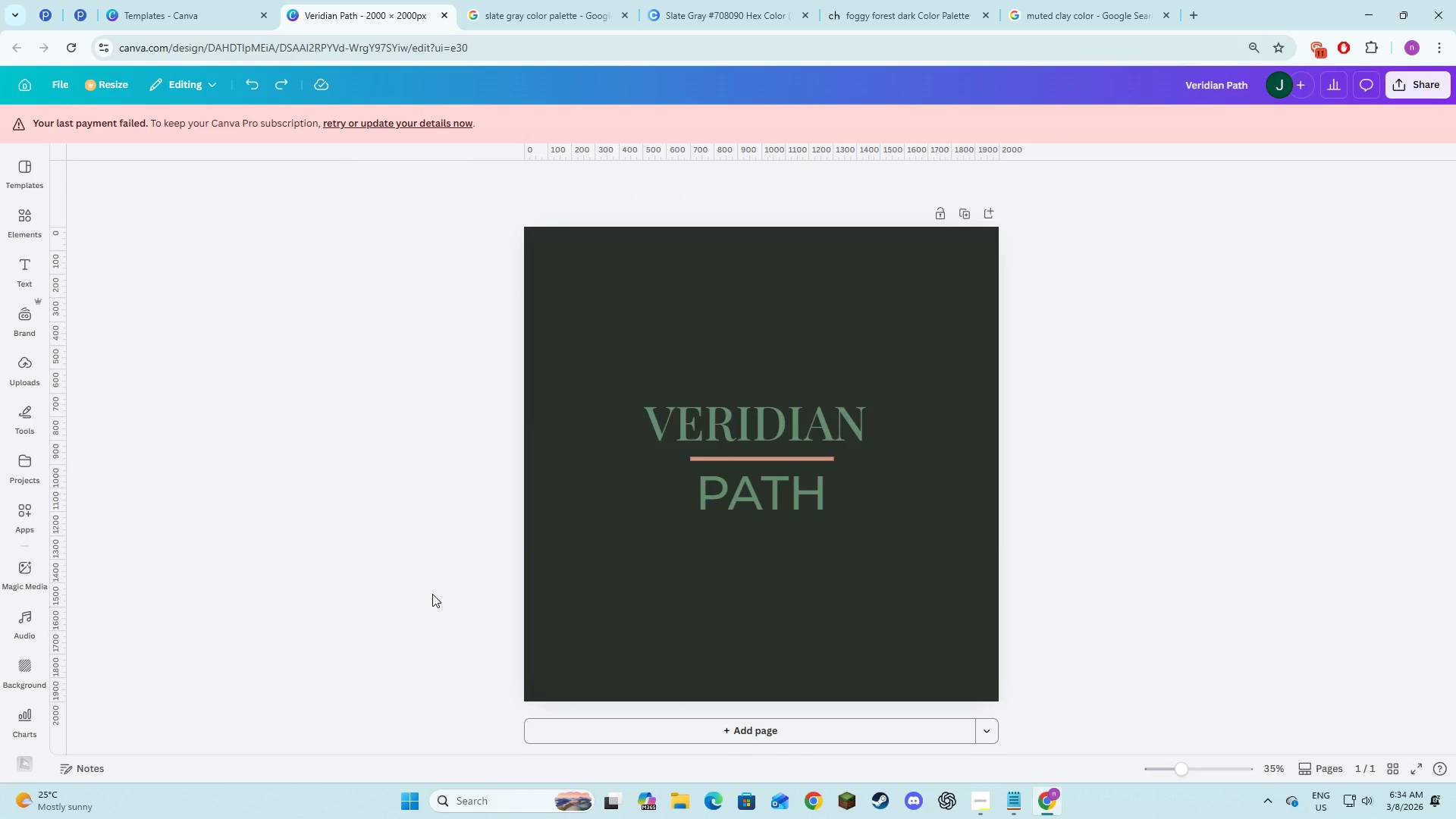 
key(Alt+AltLeft)
 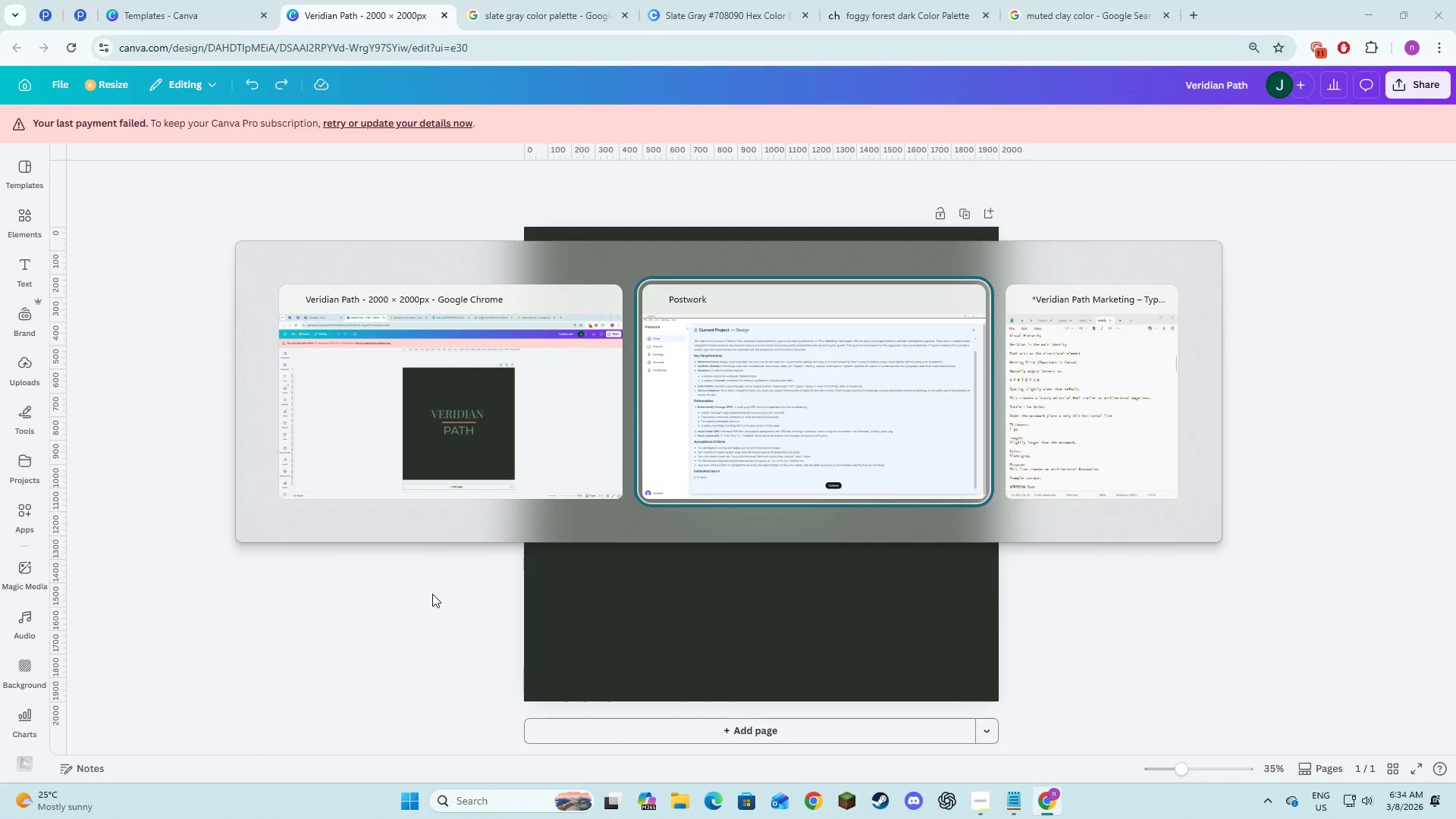 
key(Alt+Tab)